 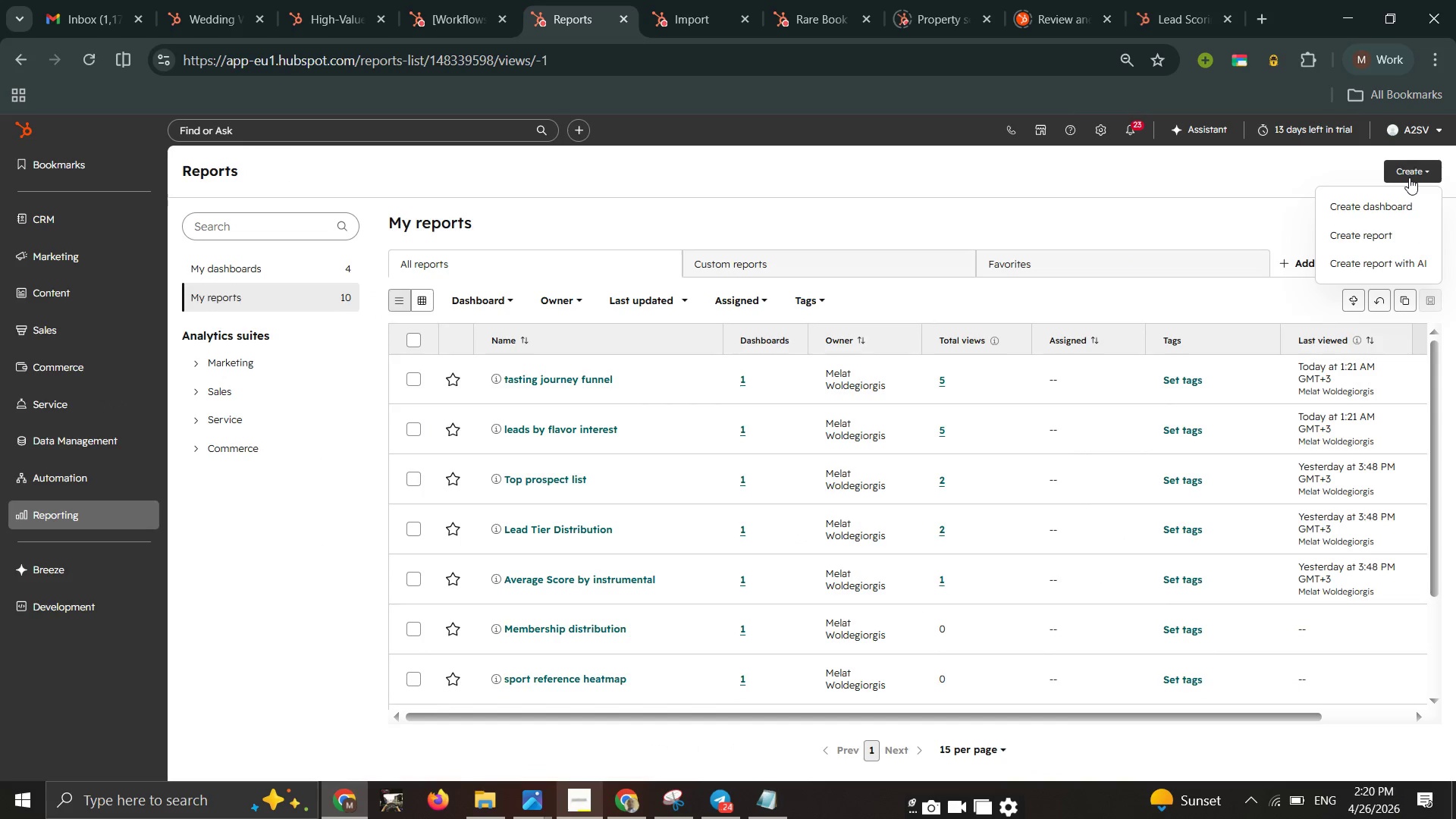 
double_click([1382, 228])
 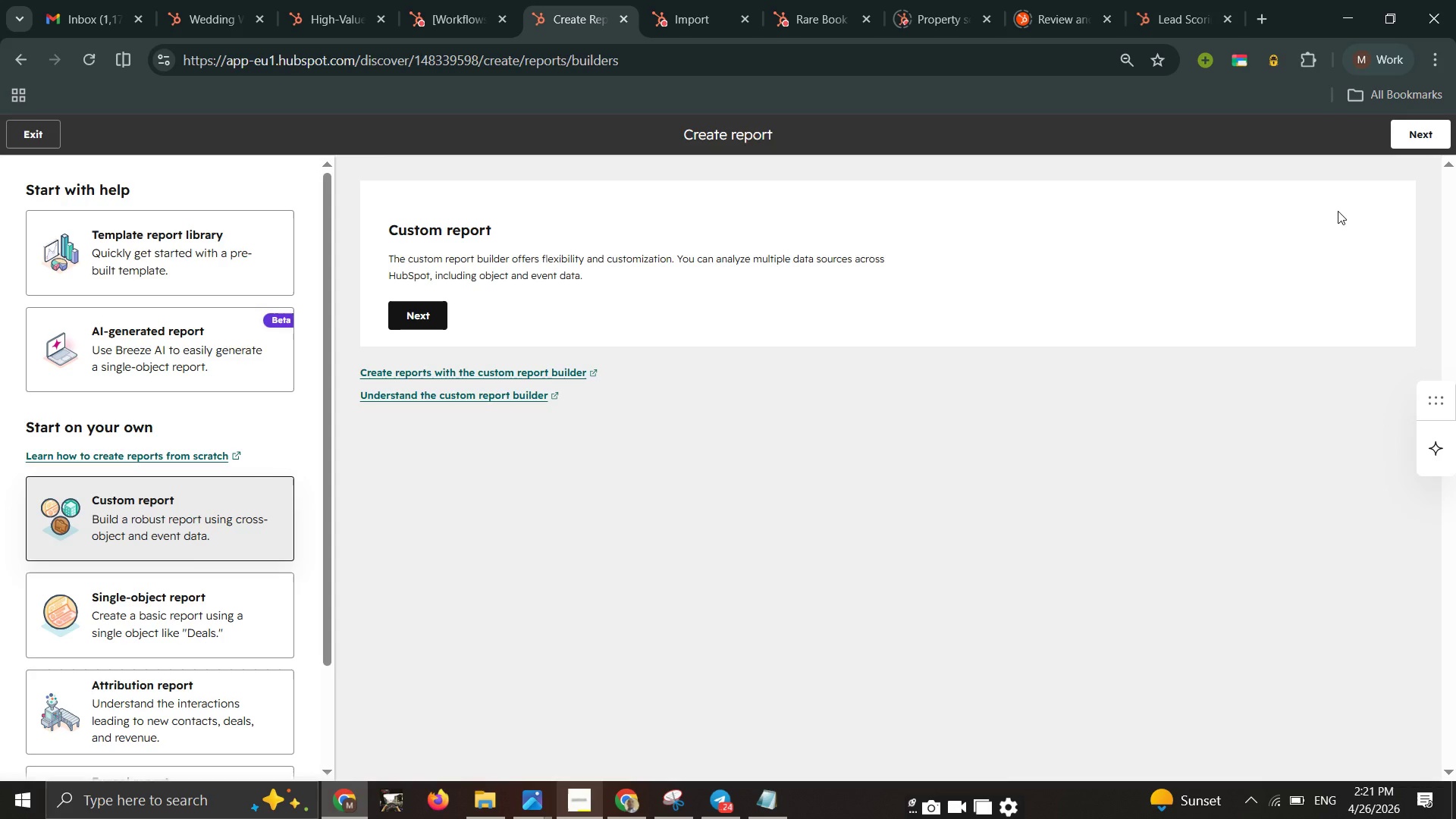 
wait(37.5)
 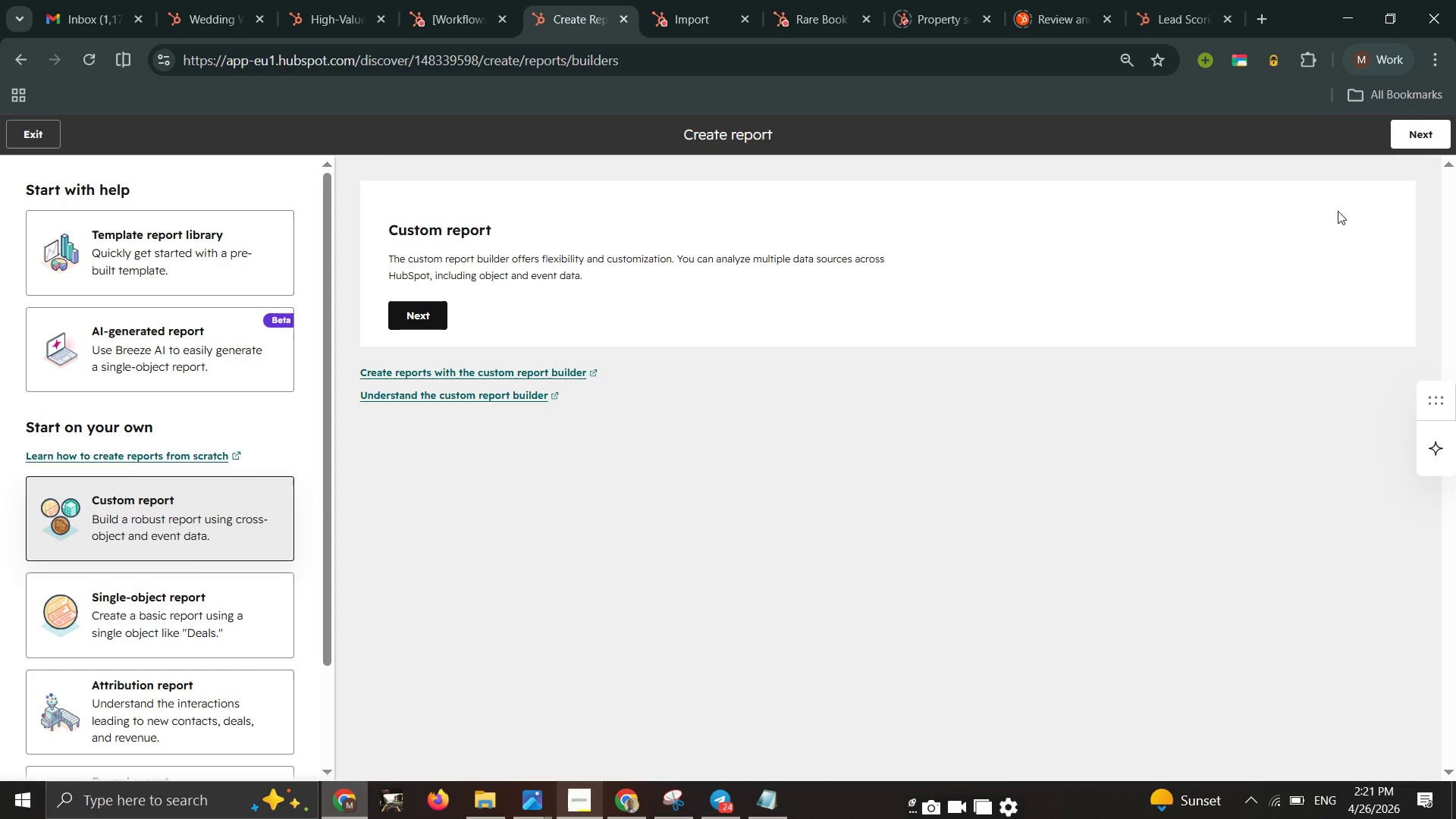 
double_click([1418, 147])
 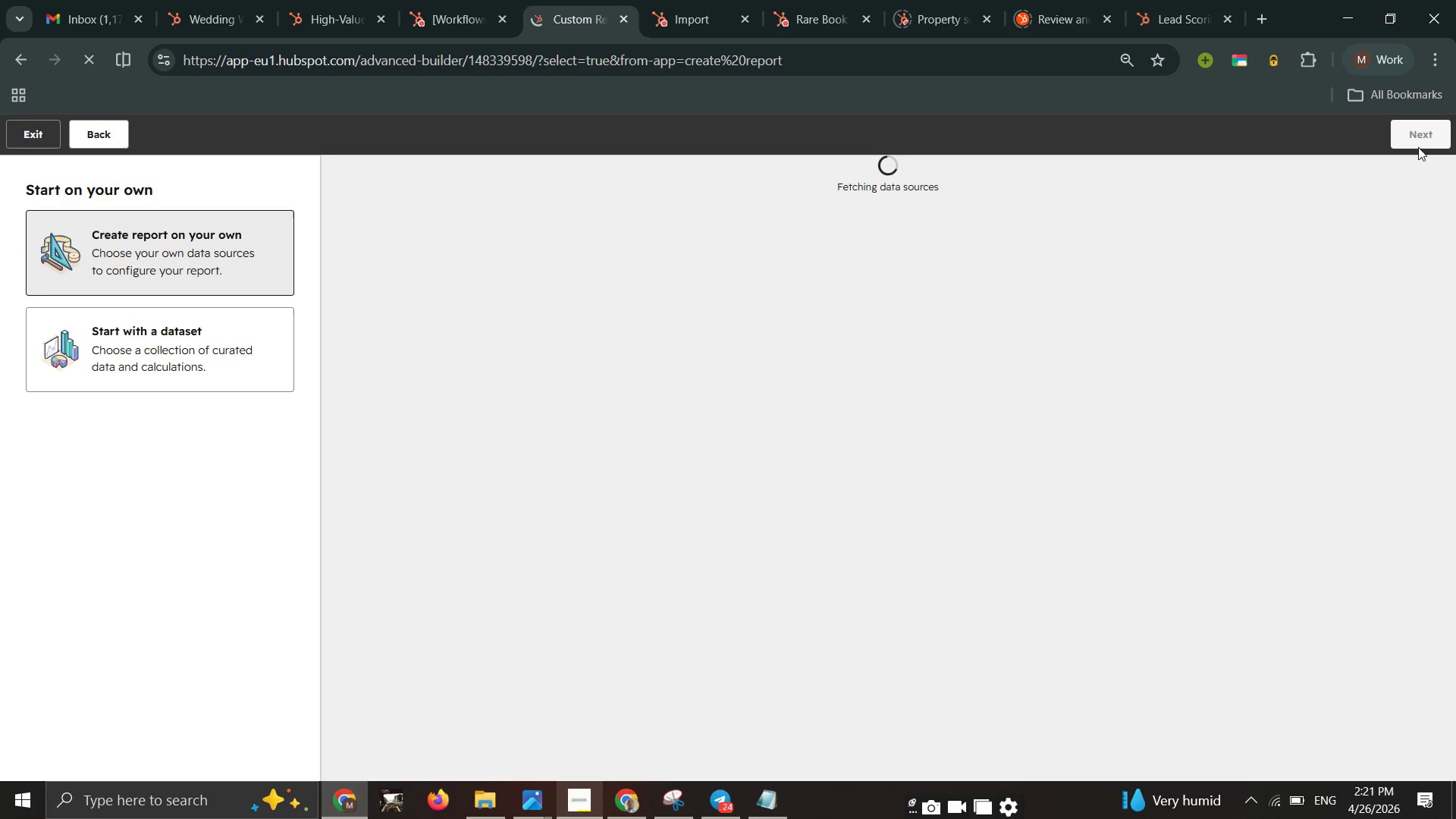 
wait(11.2)
 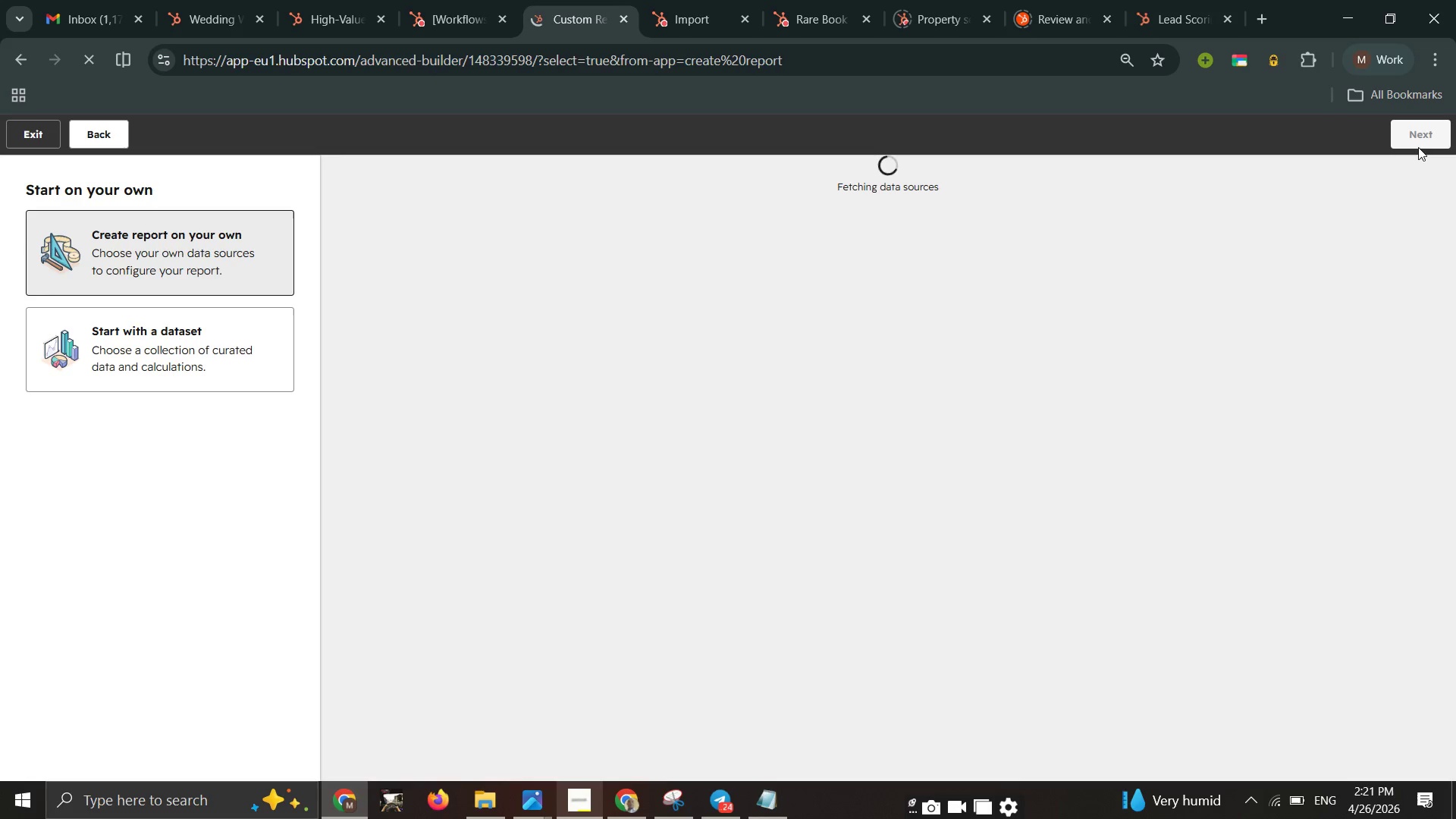 
left_click([1417, 142])
 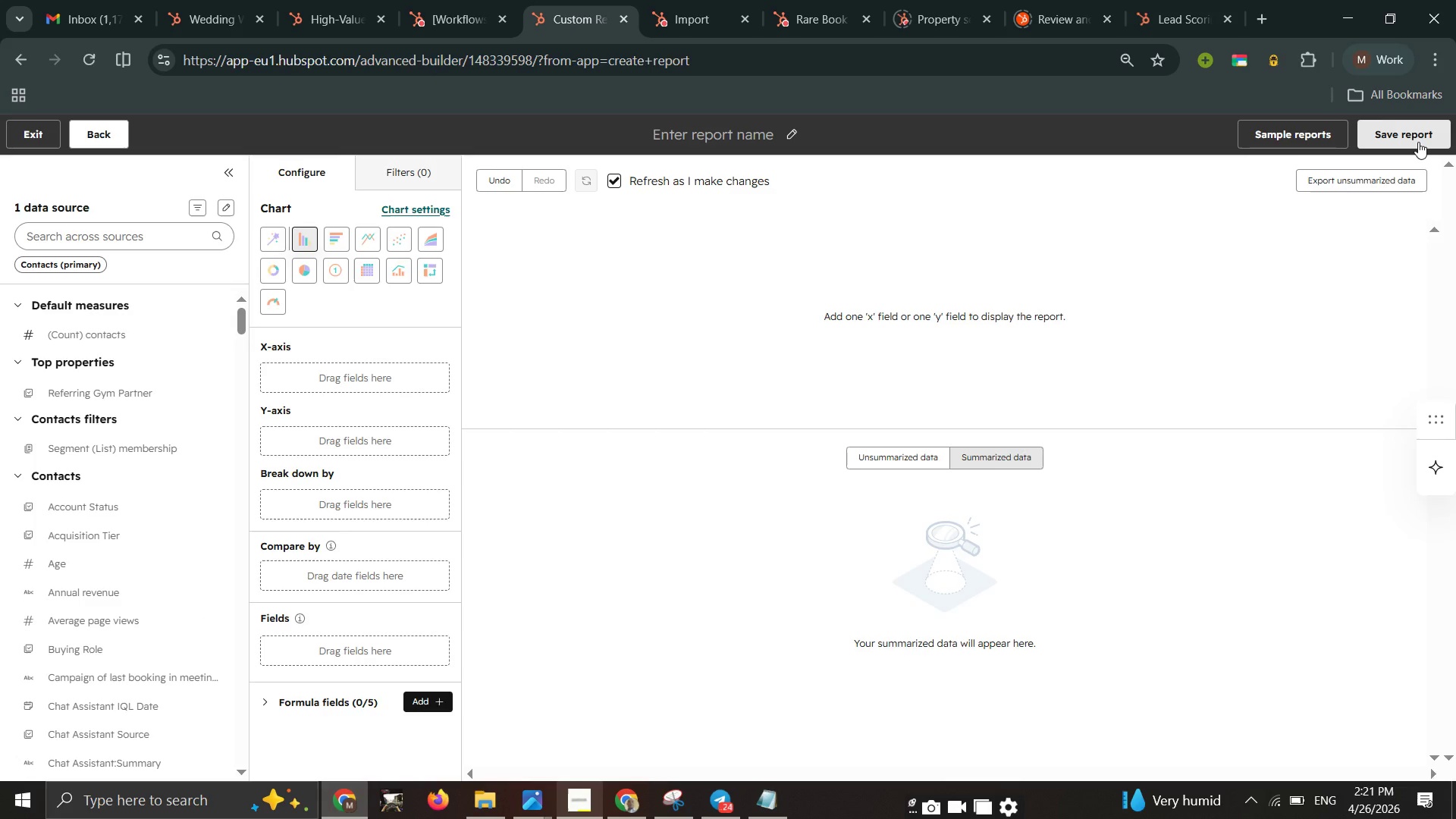 
wait(12.2)
 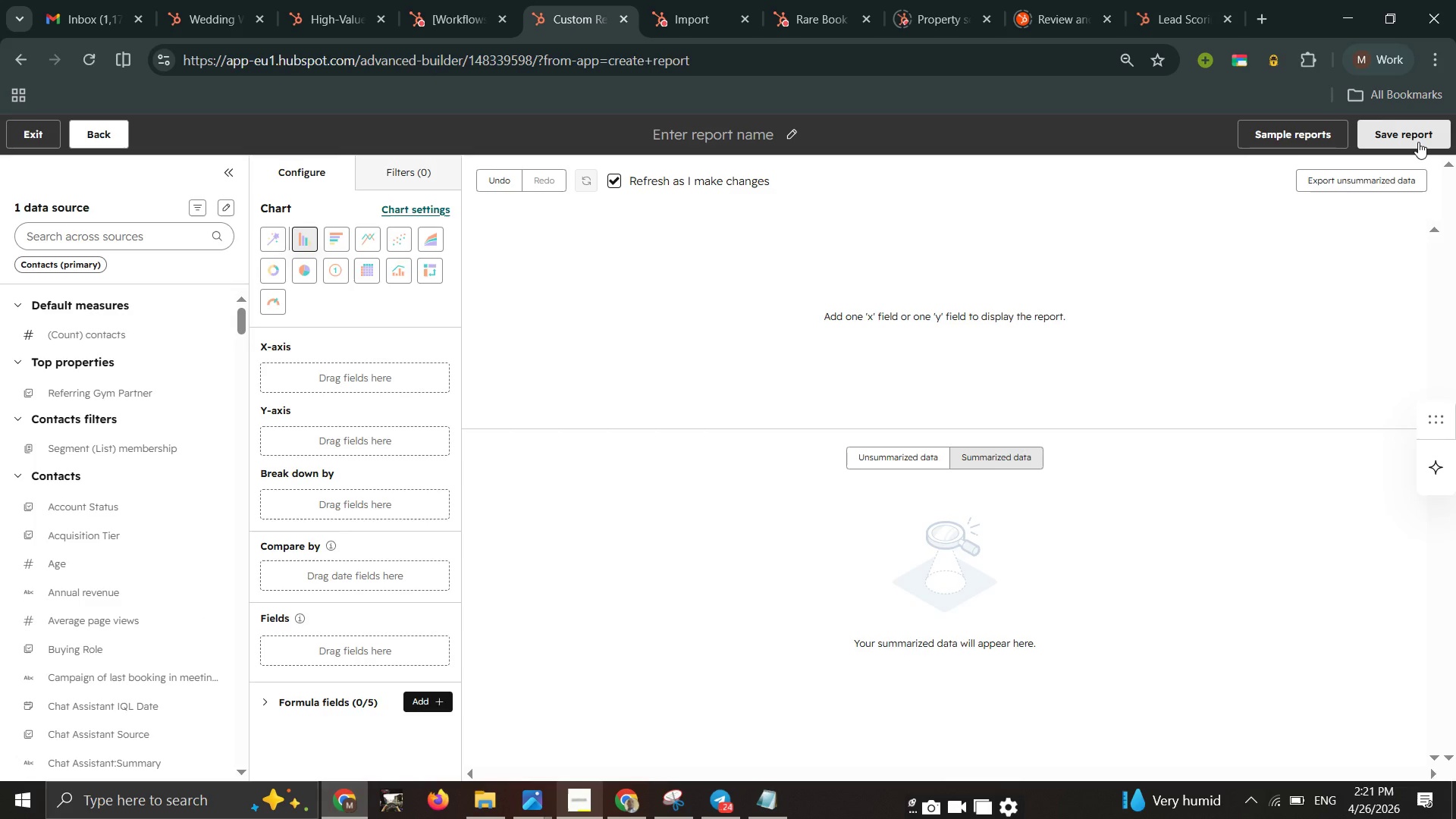 
double_click([373, 265])
 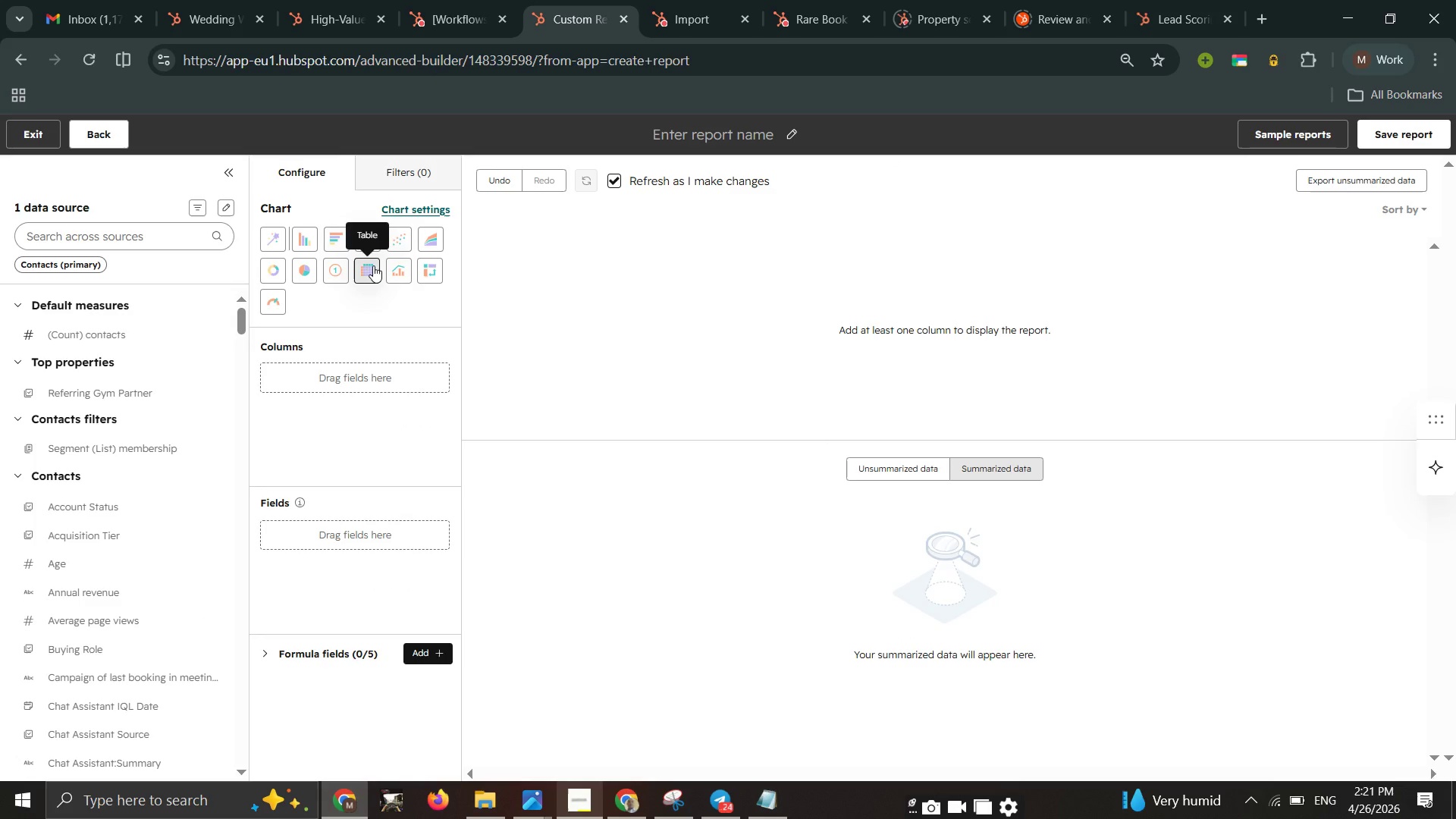 
wait(9.58)
 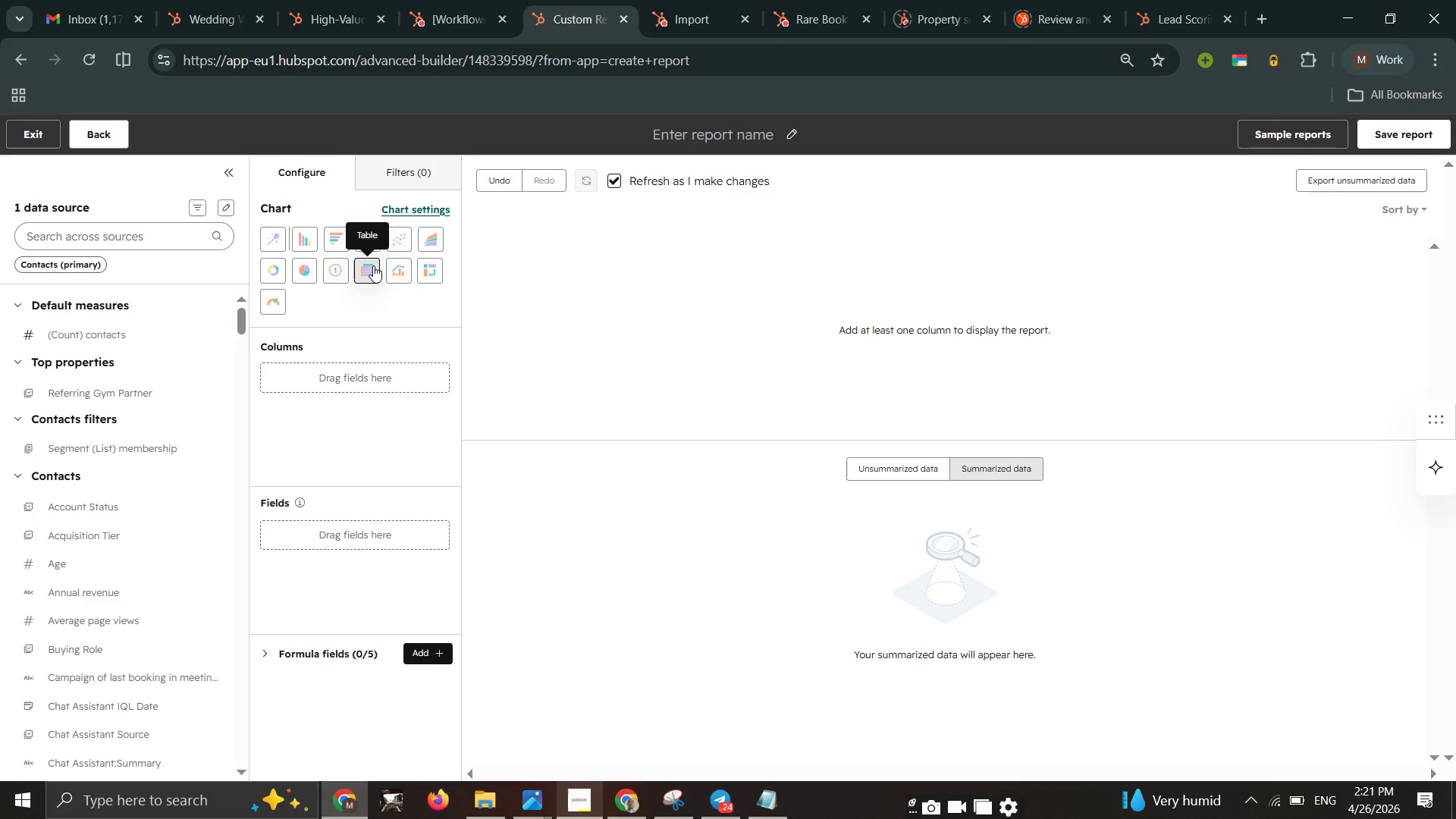 
left_click_drag(start_coordinate=[112, 344], to_coordinate=[172, 396])
 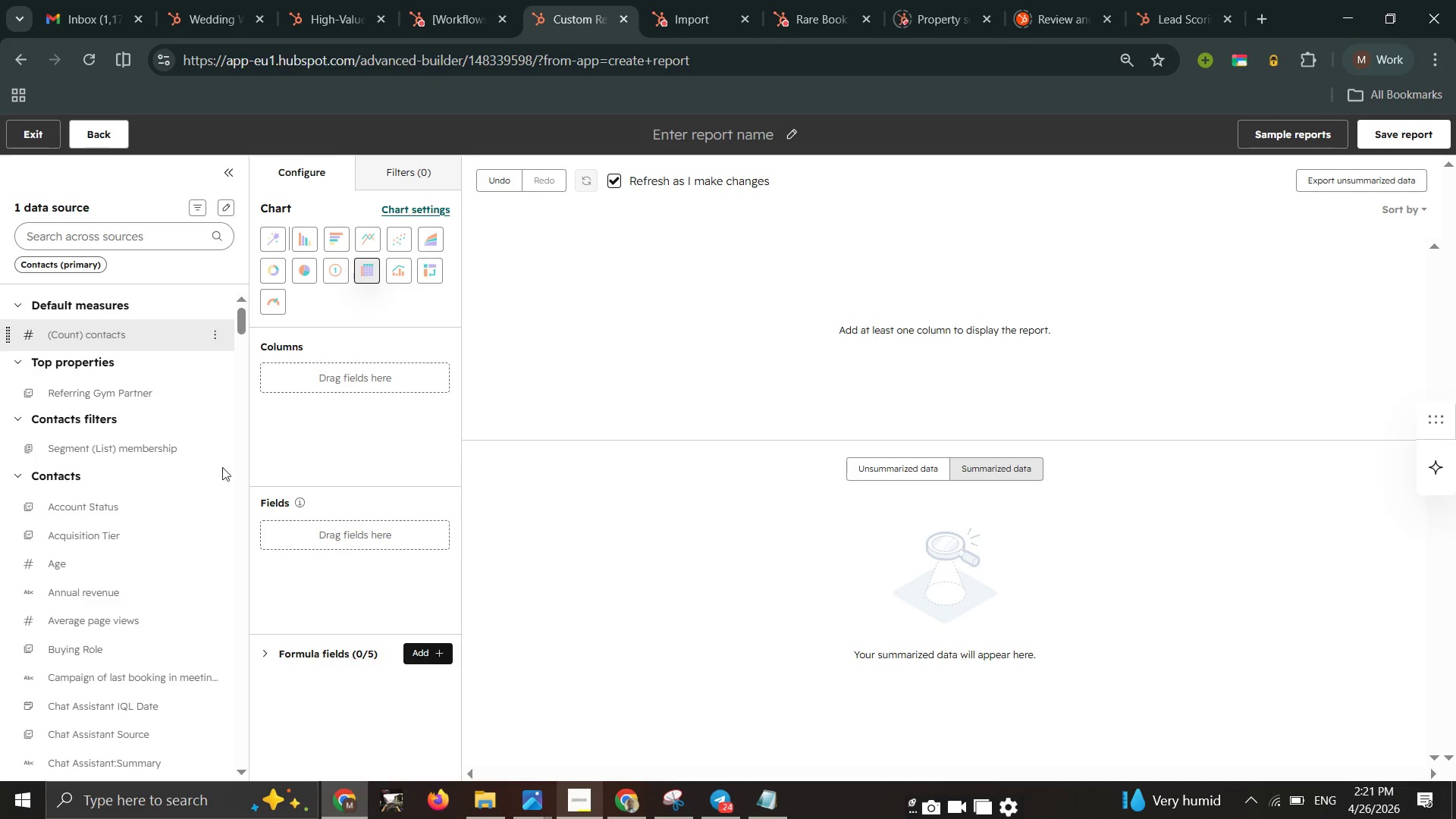 
left_click_drag(start_coordinate=[177, 403], to_coordinate=[294, 538])
 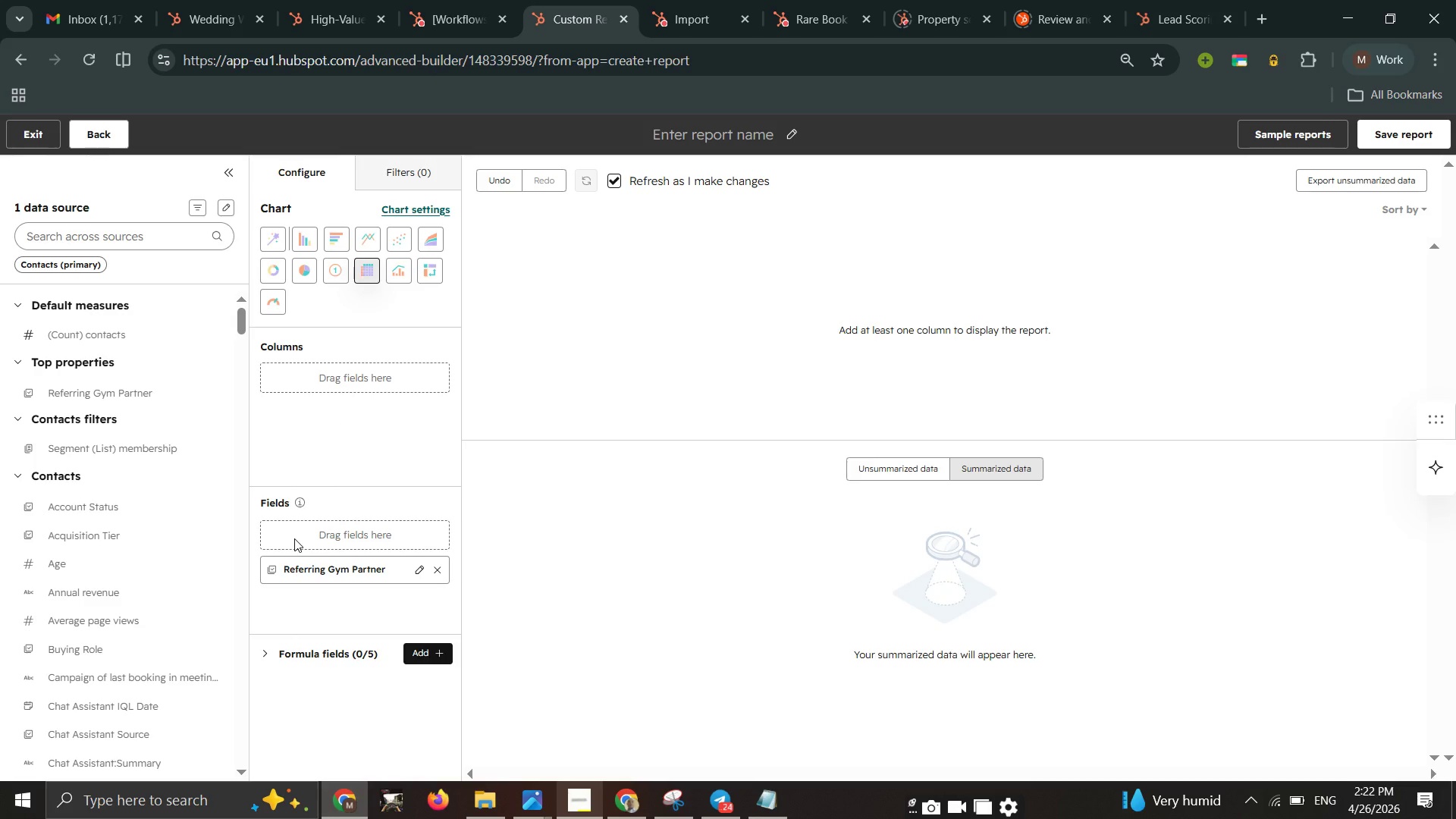 
left_click([294, 538])
 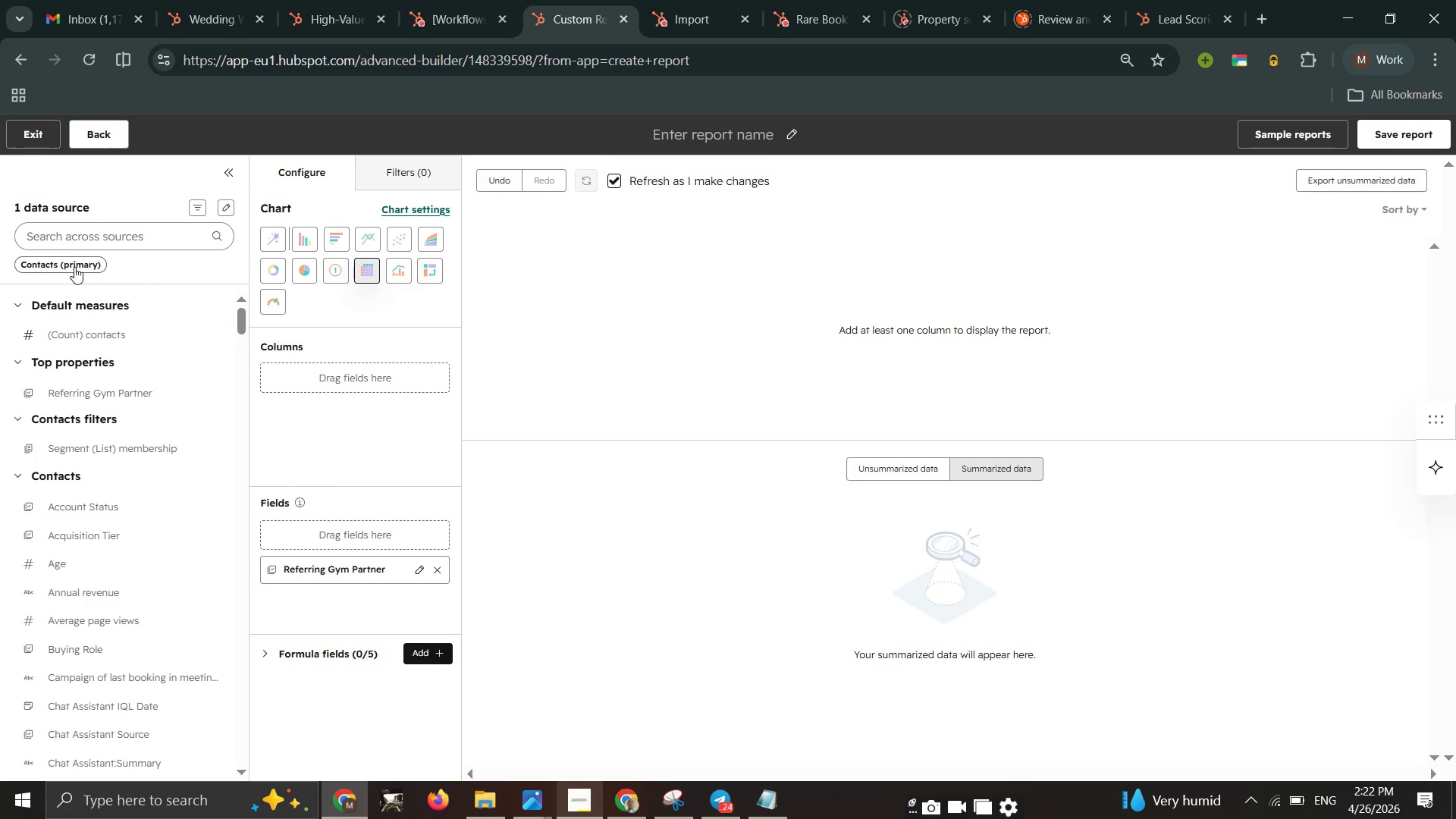 
double_click([65, 240])
 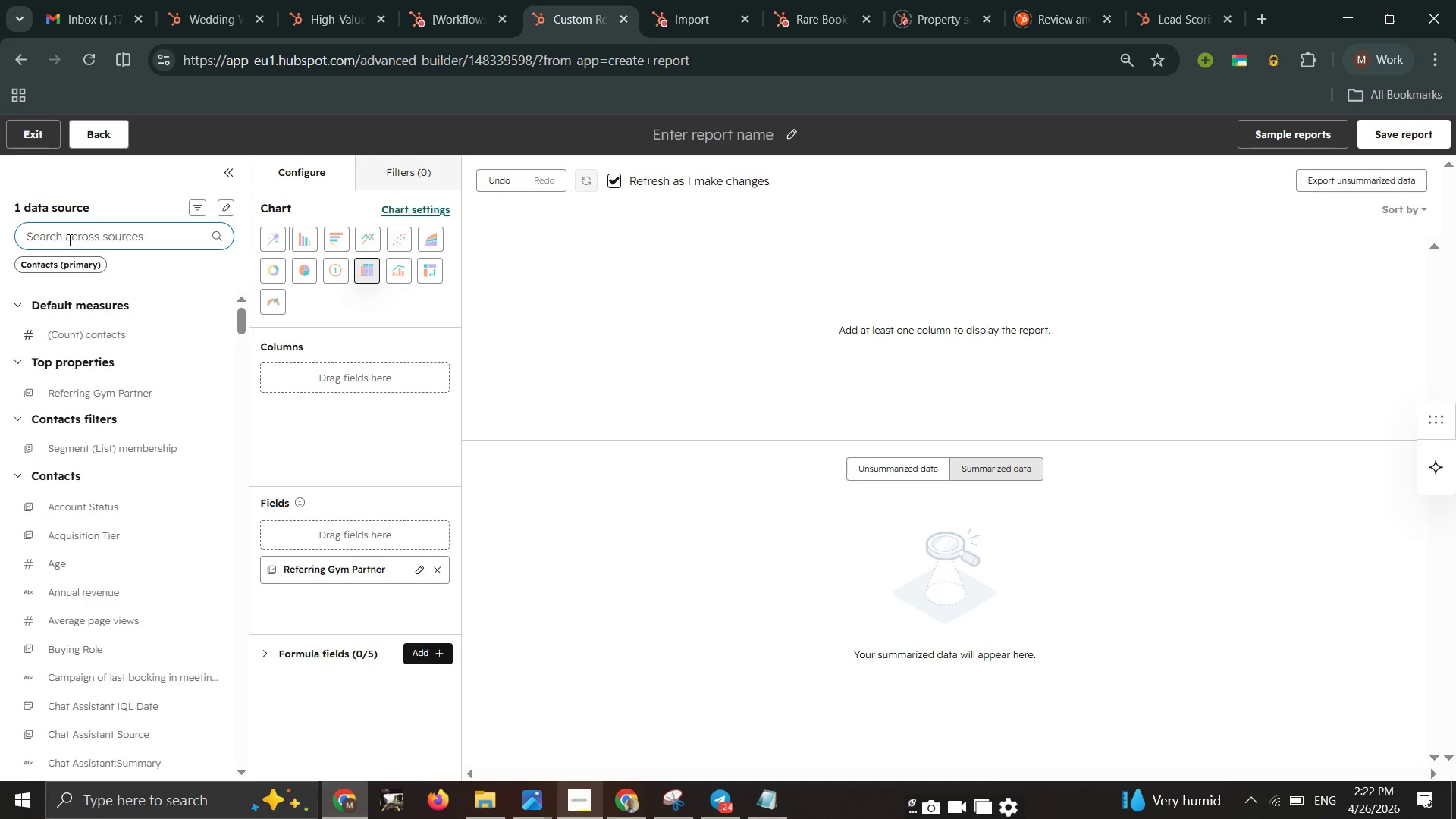 
type(nam)
 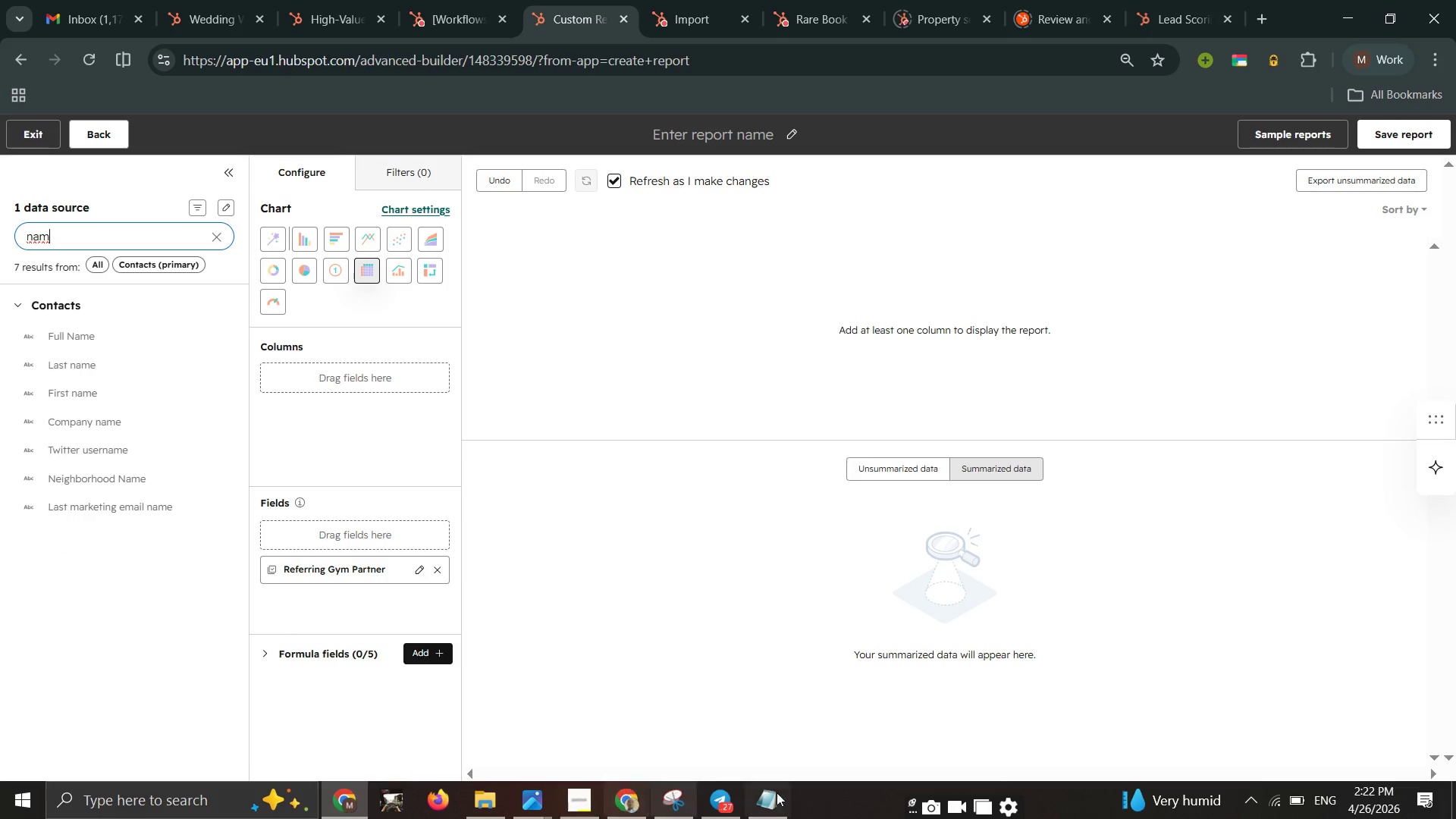 
mouse_move([761, 802])
 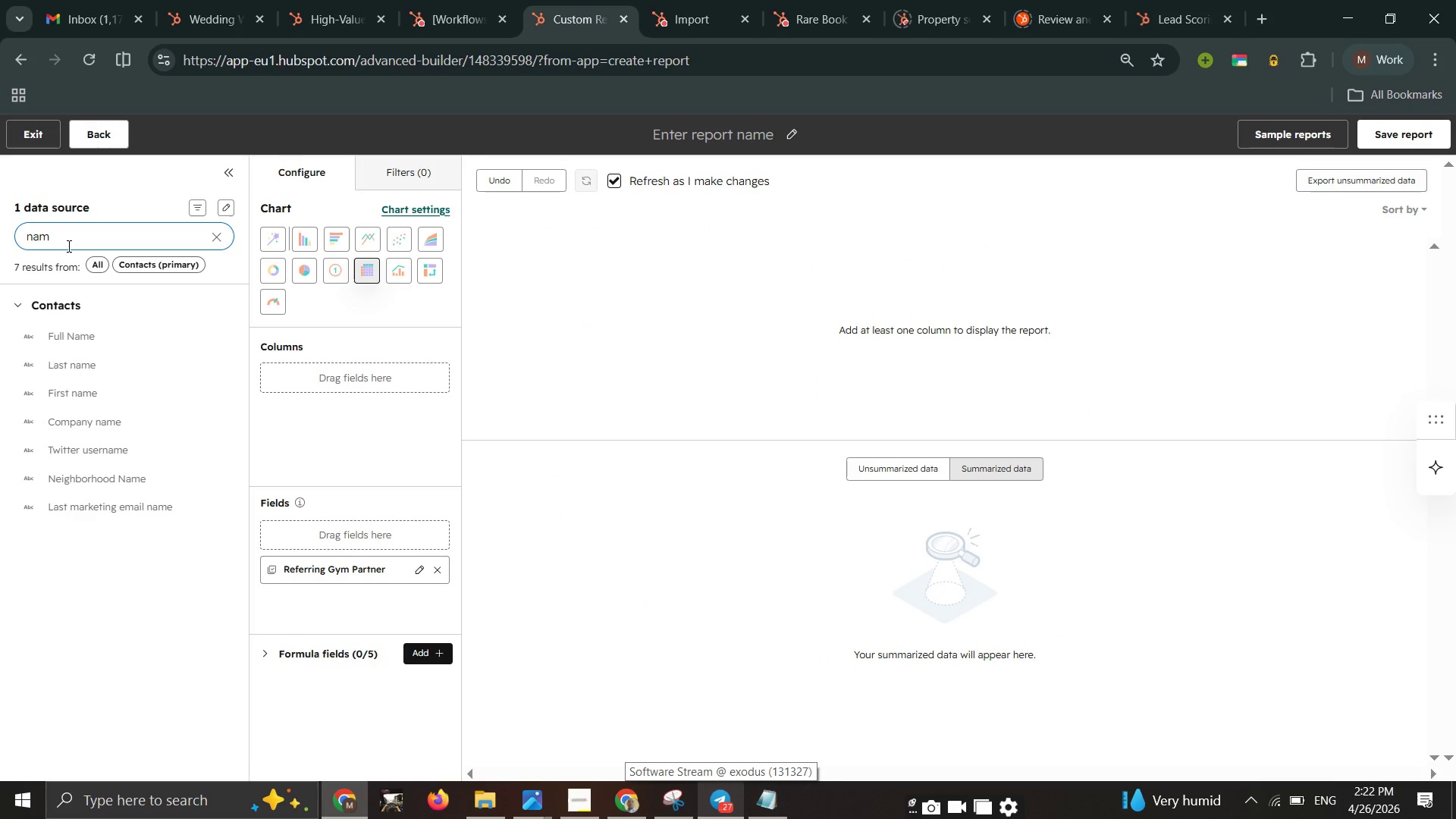 
left_click_drag(start_coordinate=[67, 245], to_coordinate=[0, 237])
 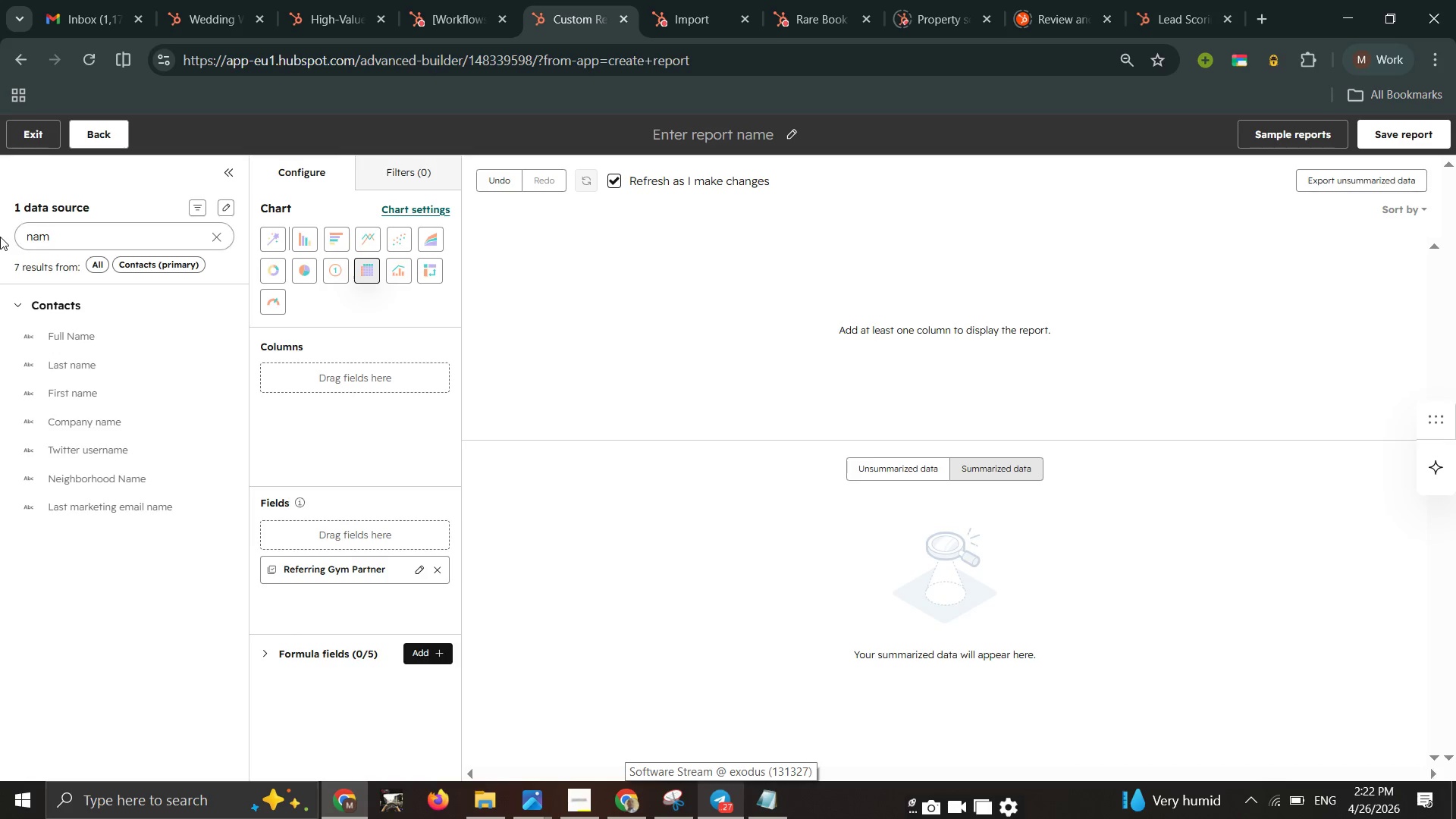 
left_click([0, 237])
 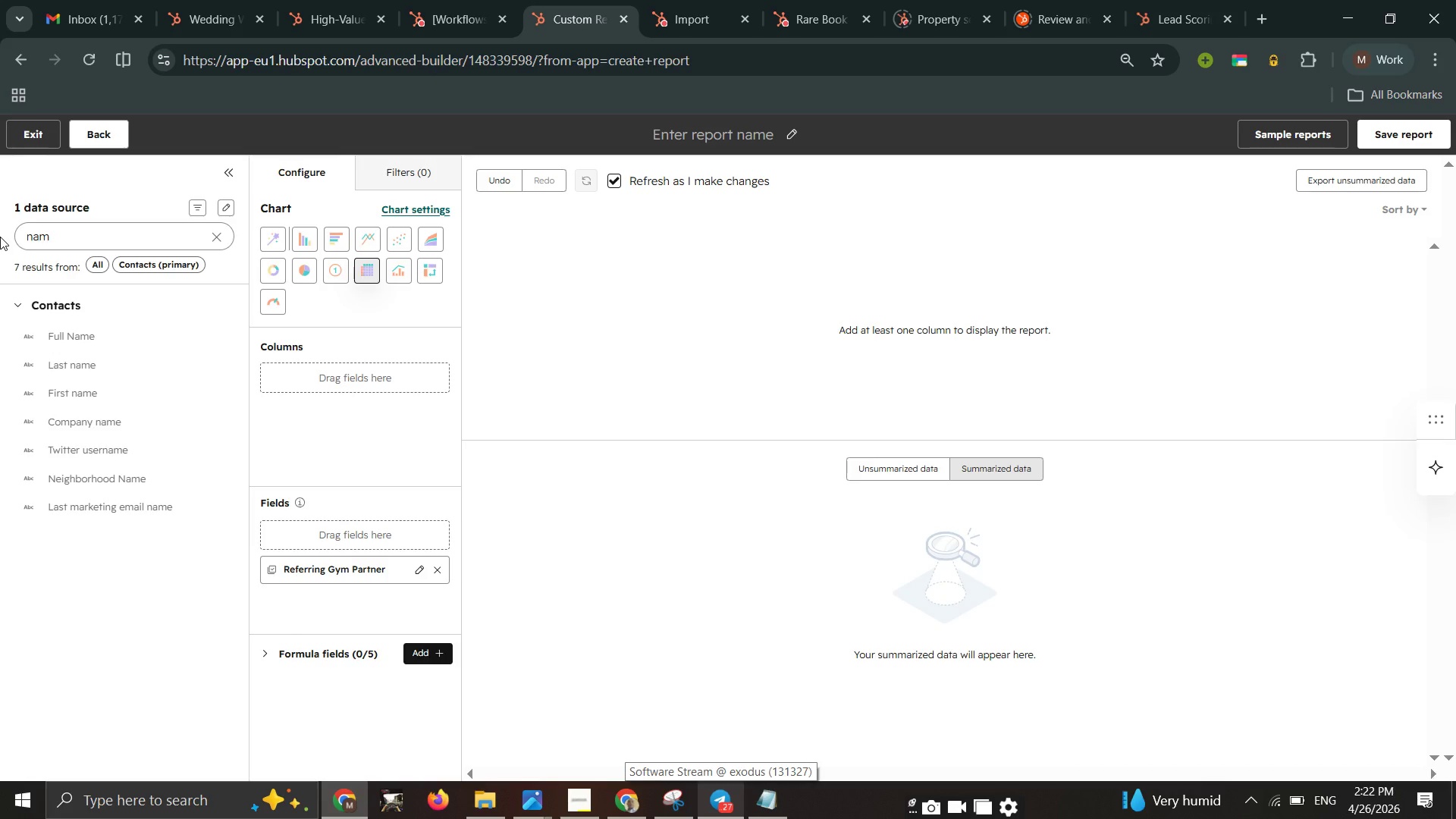 
type(first)
 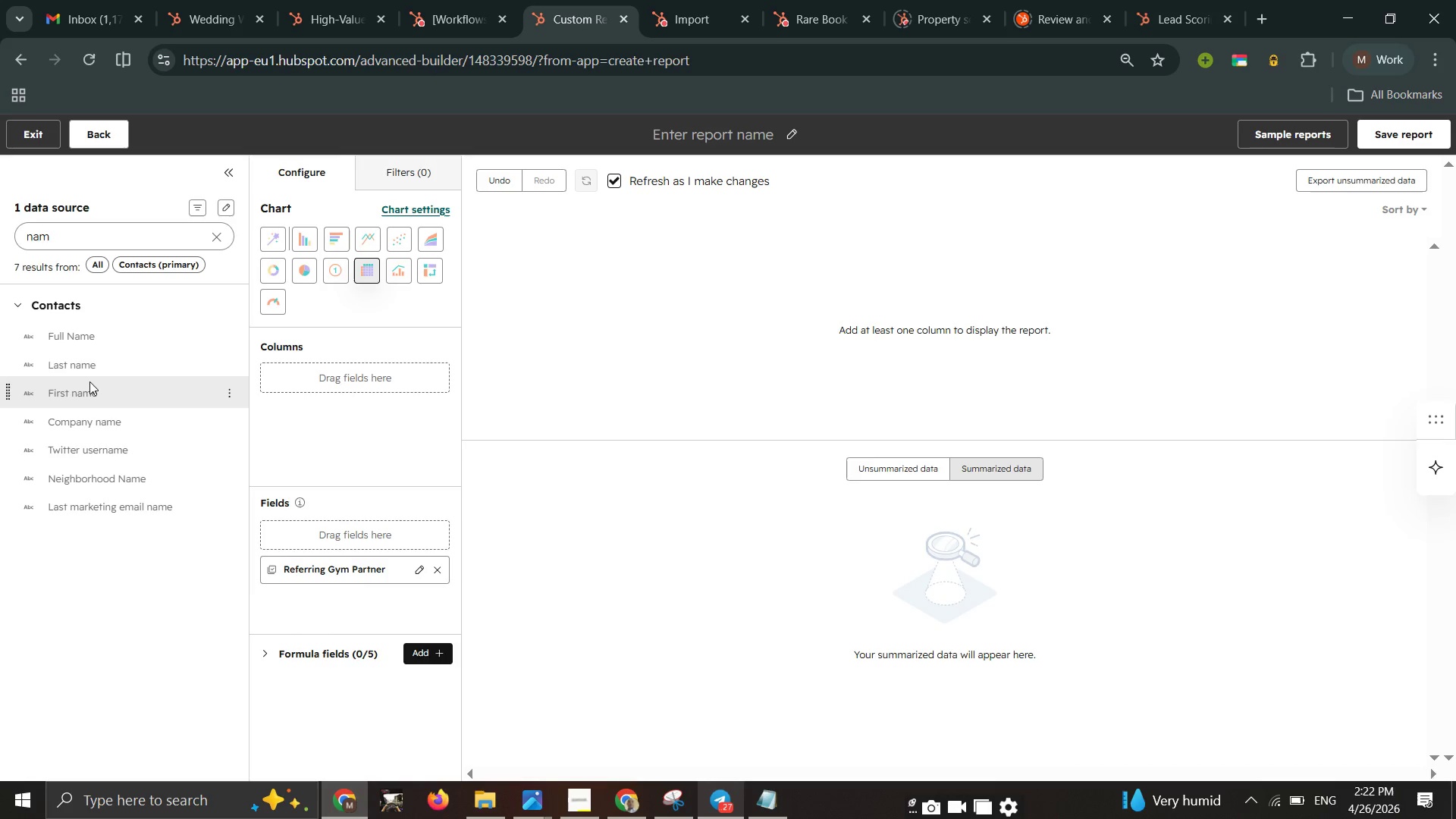 
left_click([91, 388])
 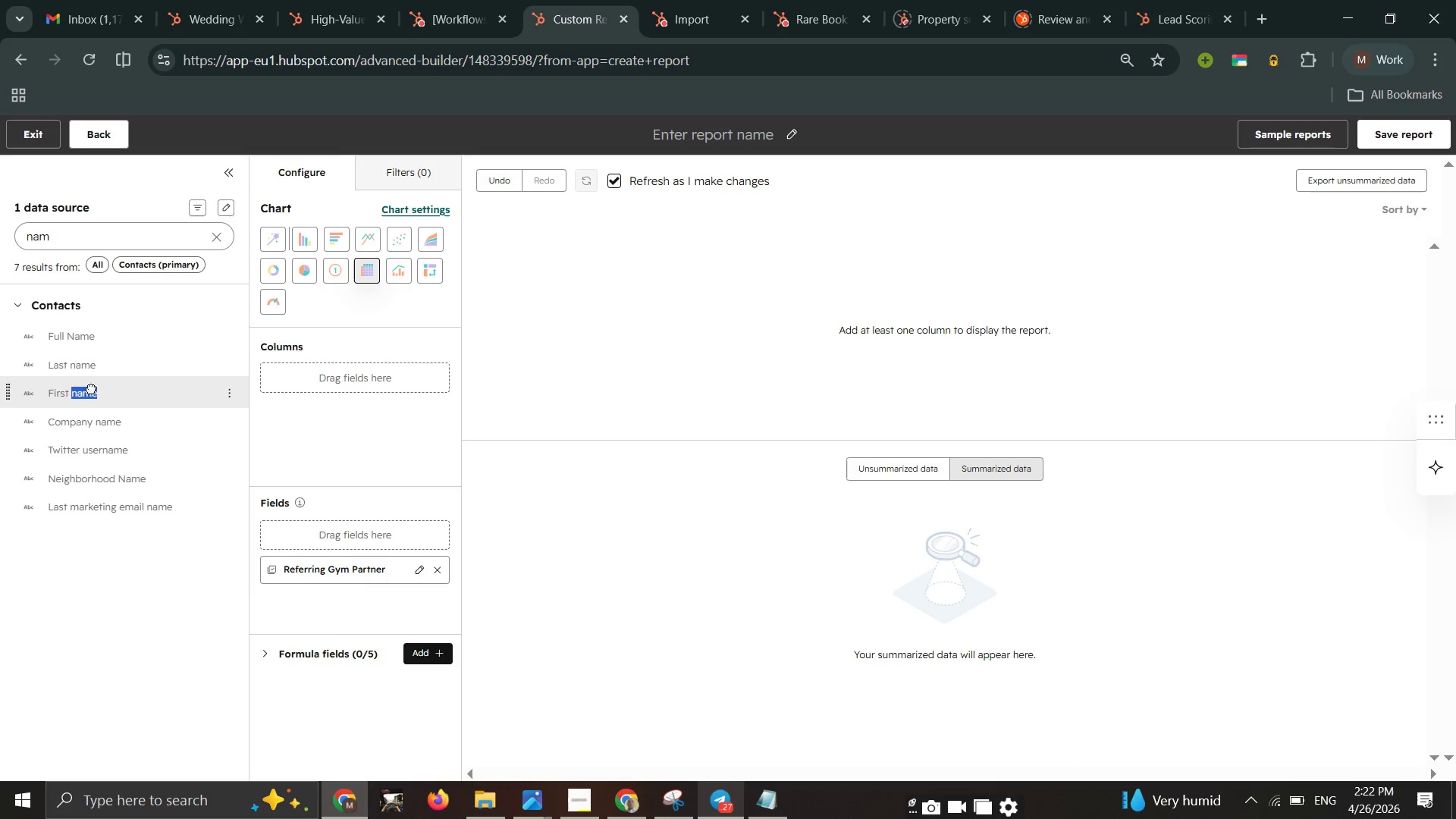 
left_click_drag(start_coordinate=[91, 388], to_coordinate=[350, 357])
 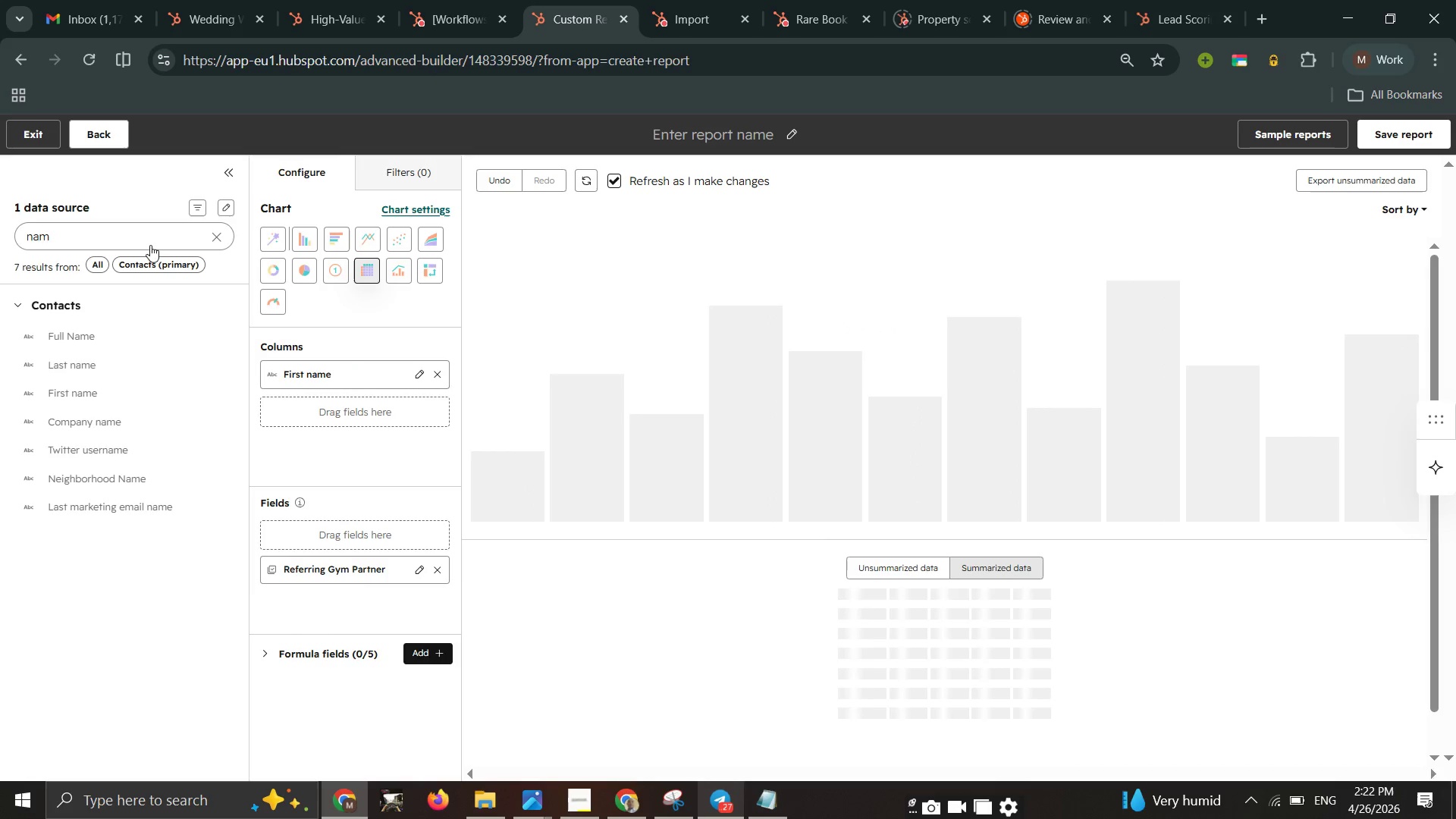 
left_click_drag(start_coordinate=[148, 231], to_coordinate=[0, 228])
 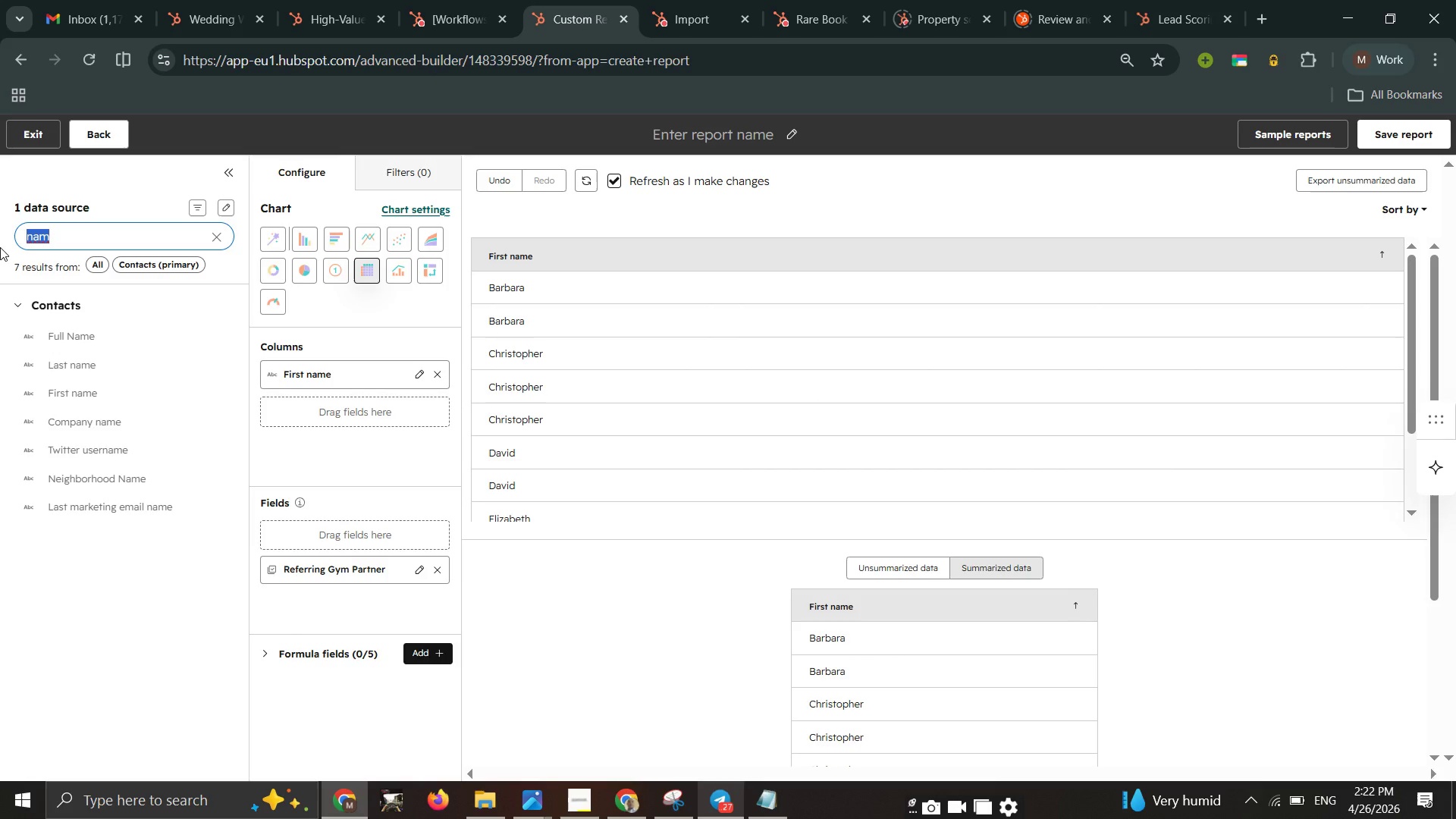 
wait(7.08)
 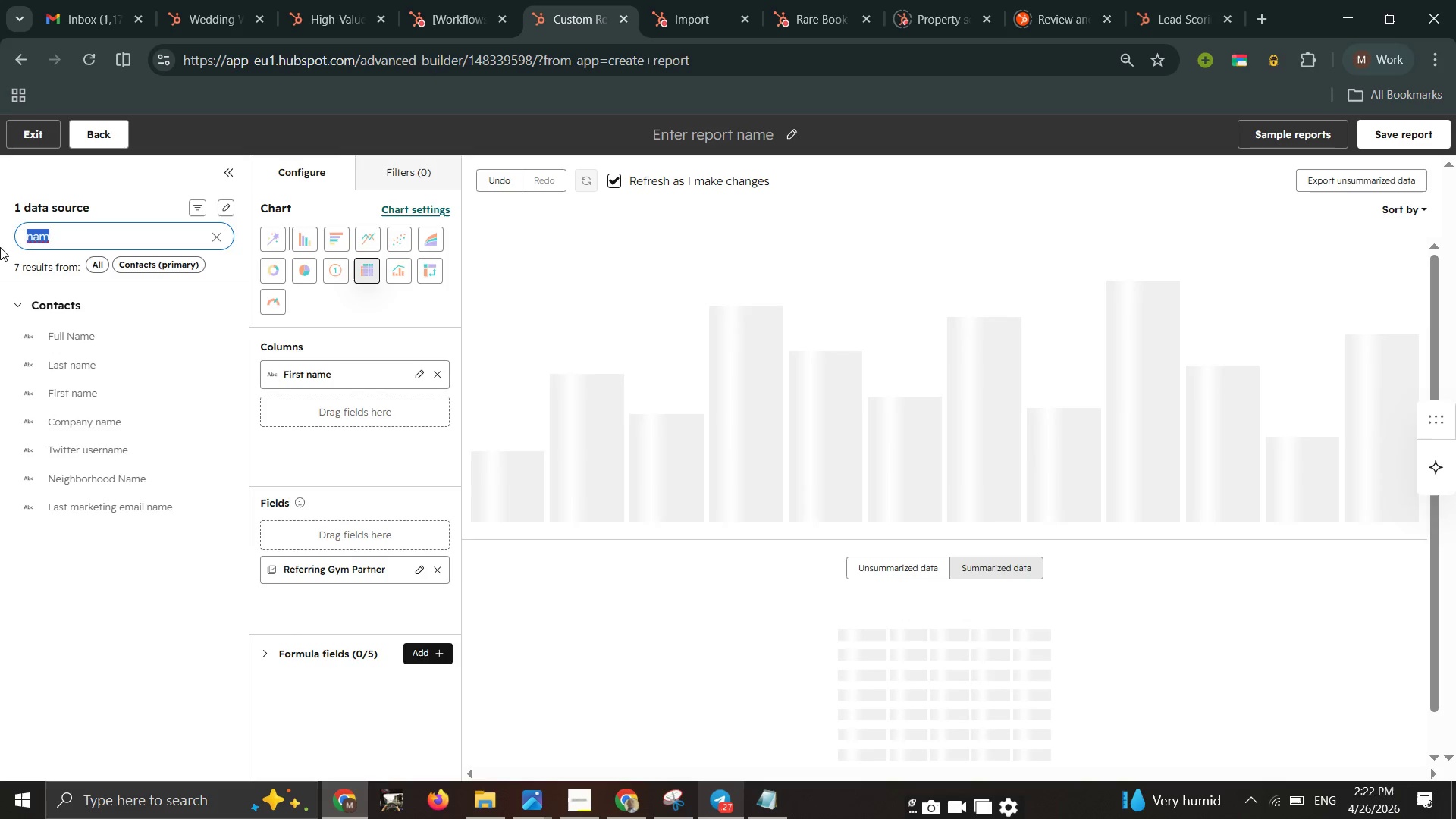 
type(score)
 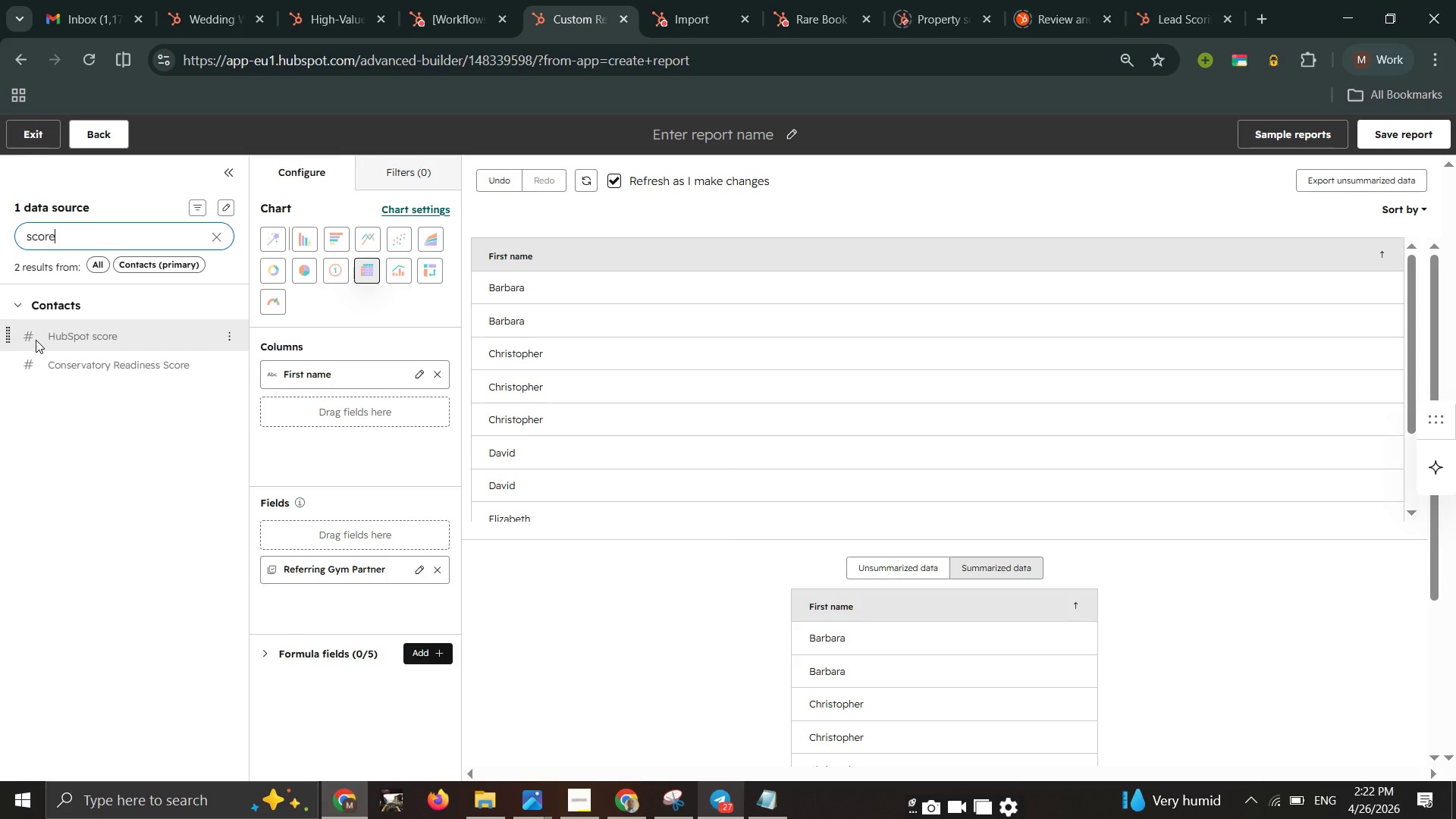 
wait(5.61)
 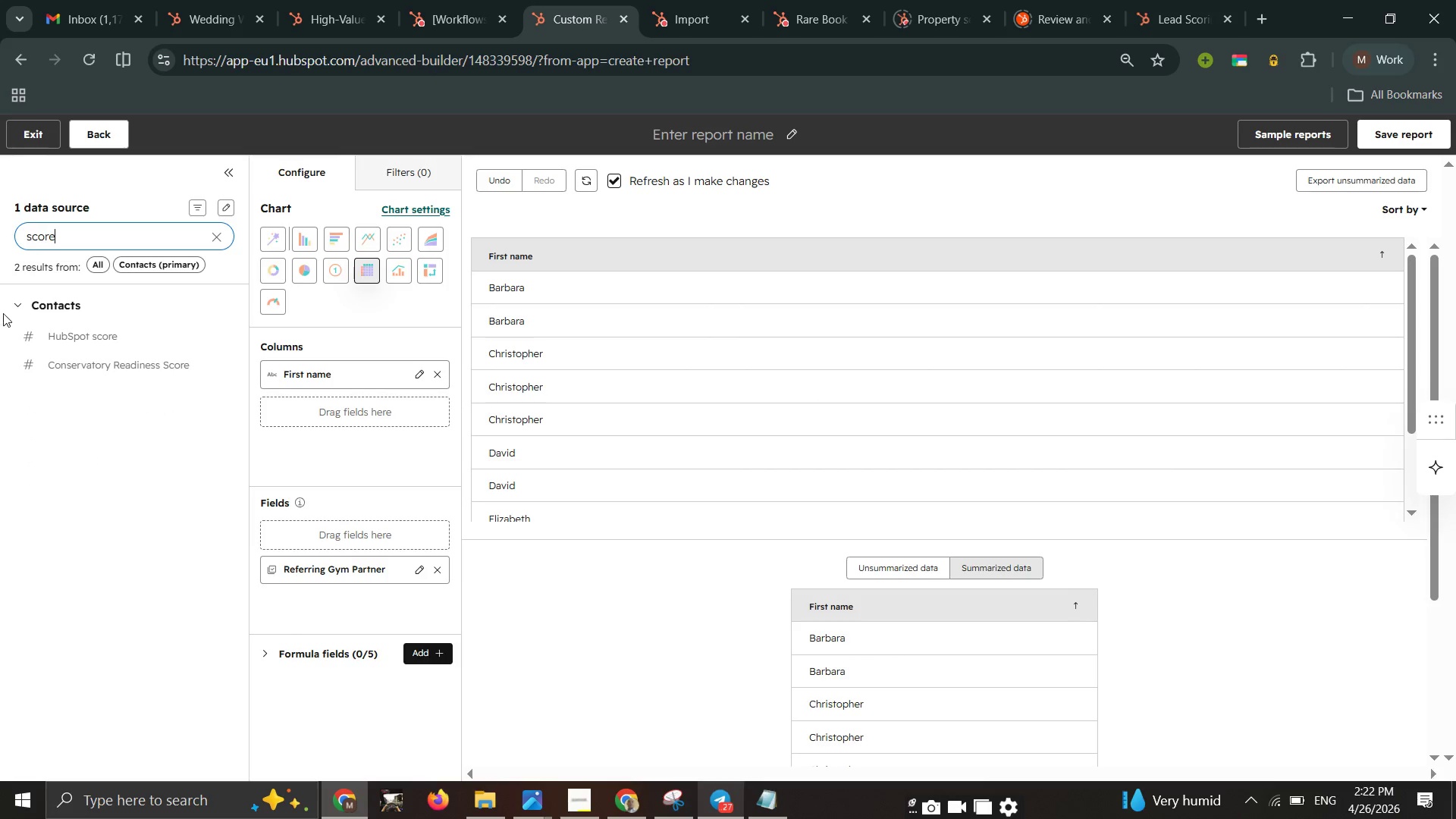 
left_click([89, 355])
 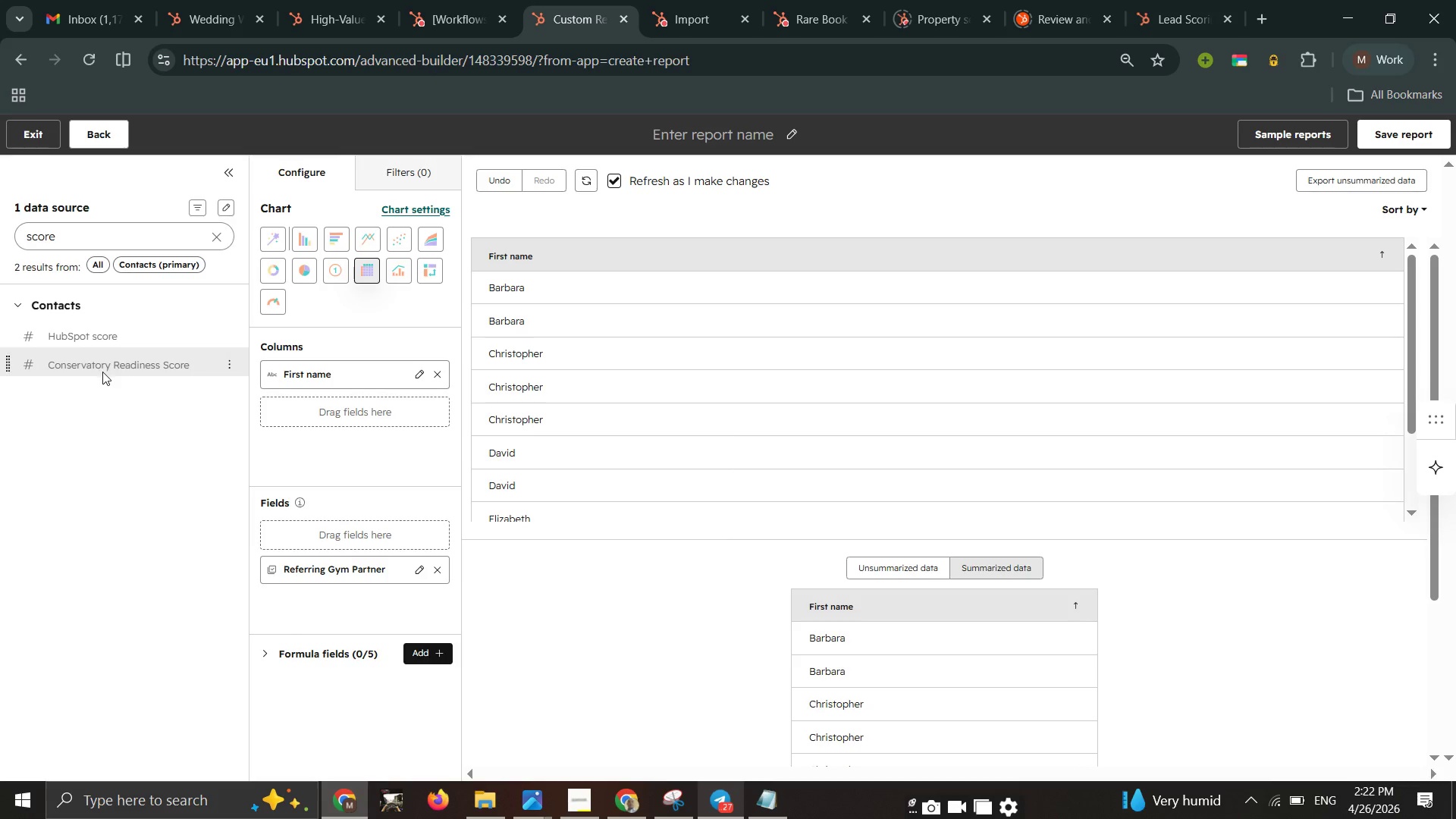 
left_click_drag(start_coordinate=[109, 351], to_coordinate=[265, 396])
 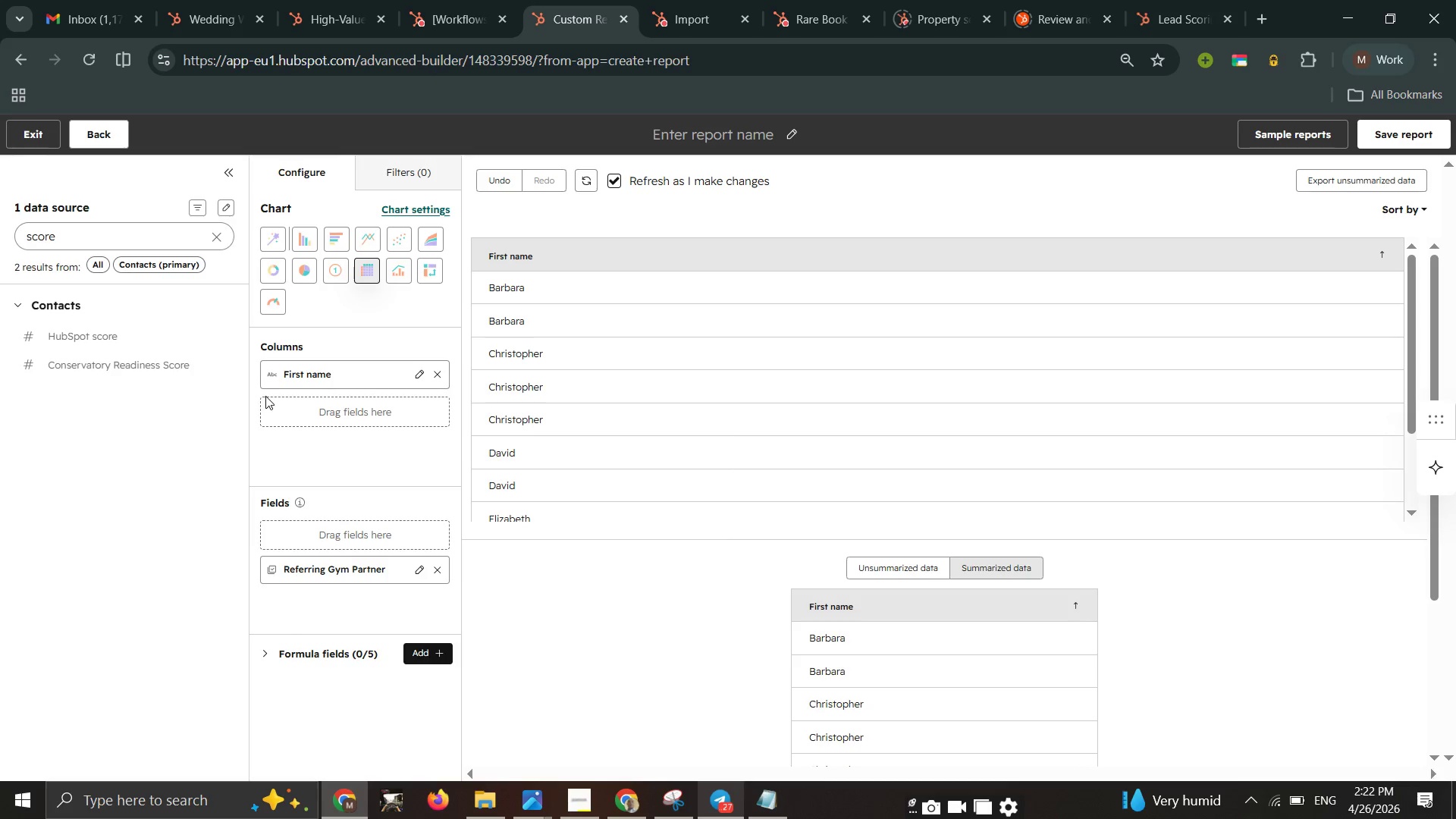 
left_click([265, 396])
 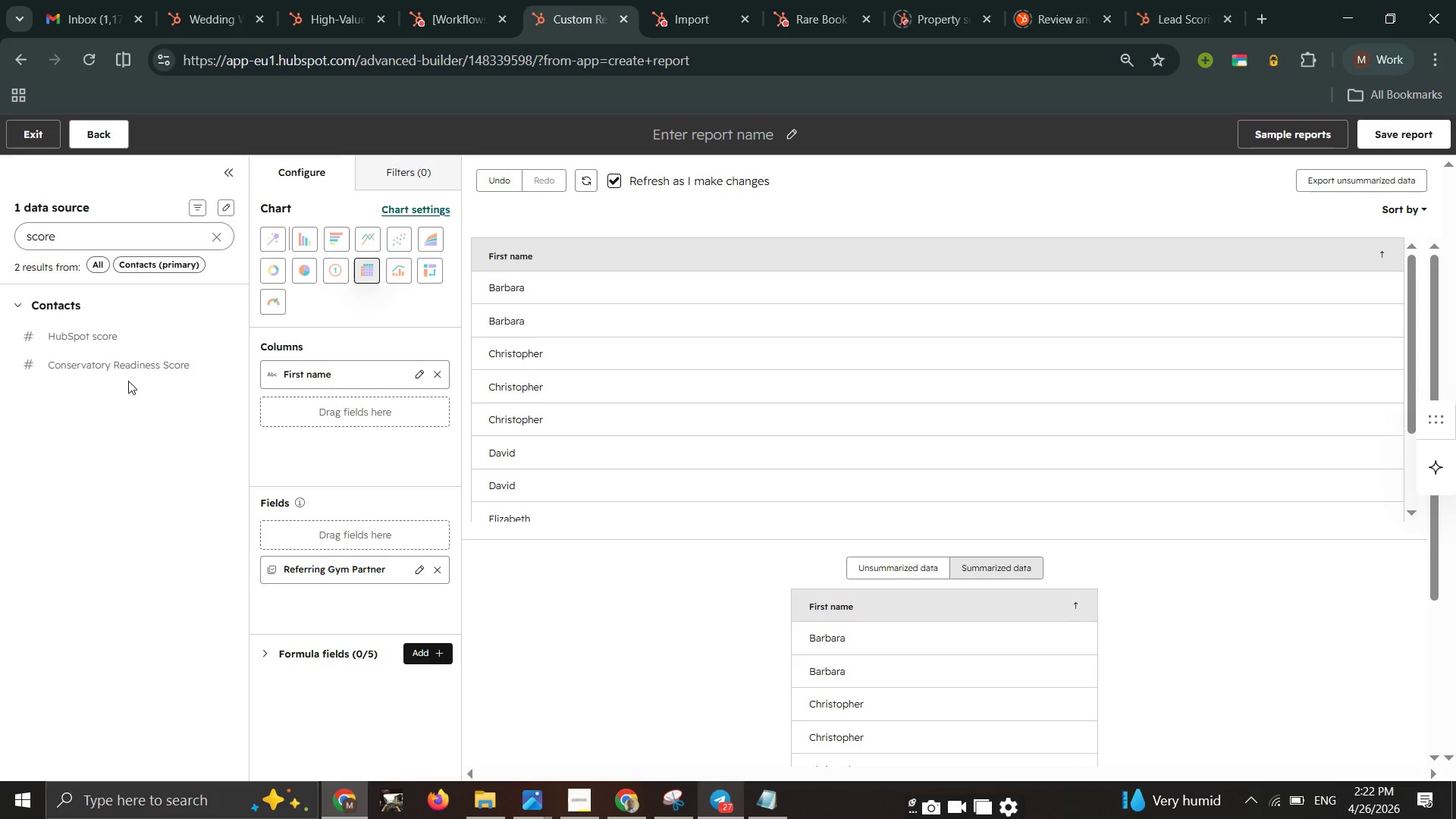 
left_click_drag(start_coordinate=[96, 363], to_coordinate=[277, 395])
 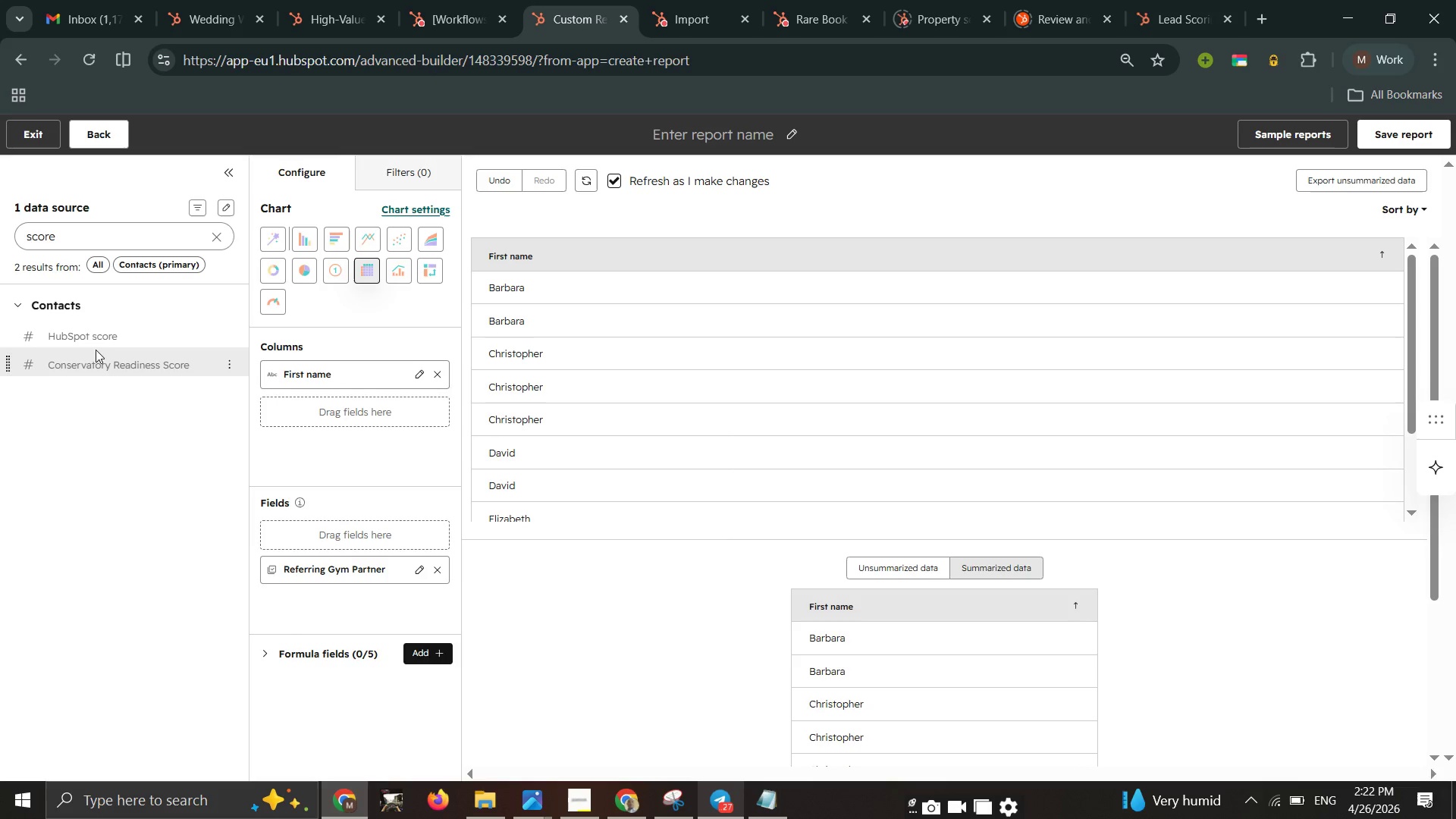 
left_click_drag(start_coordinate=[95, 351], to_coordinate=[265, 359])
 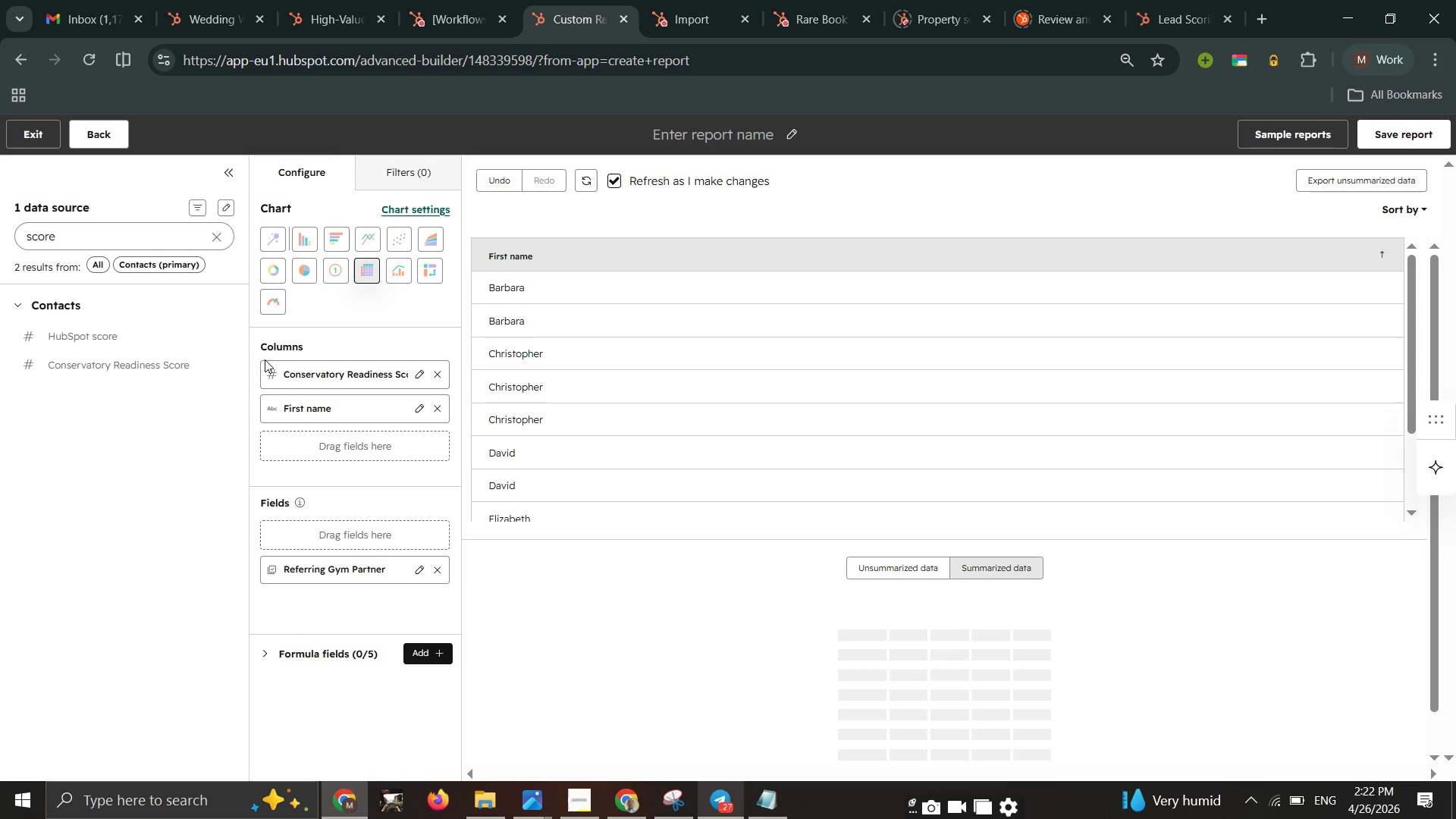 
mouse_move([306, 369])
 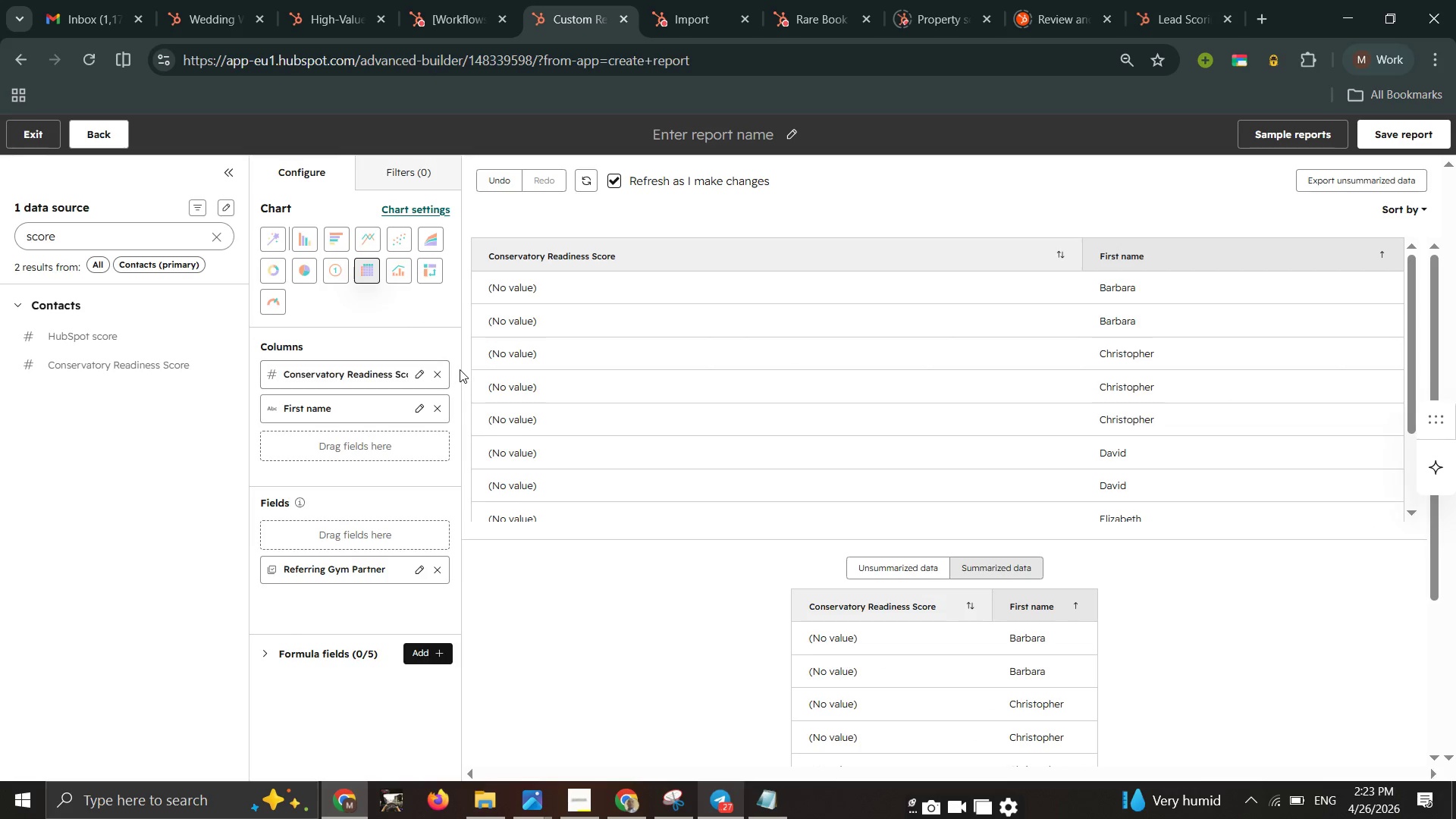 
wait(5.35)
 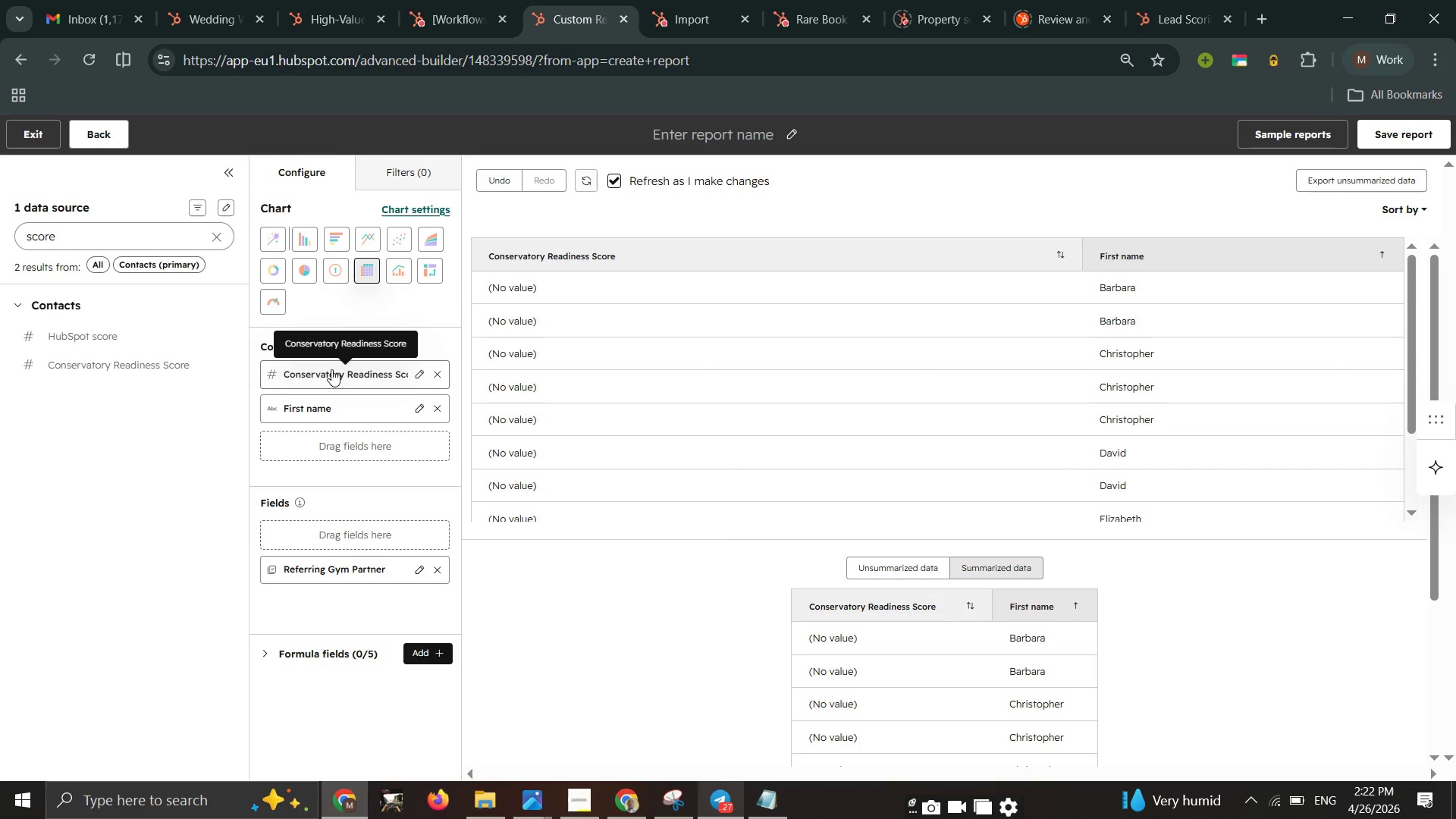 
left_click([442, 369])
 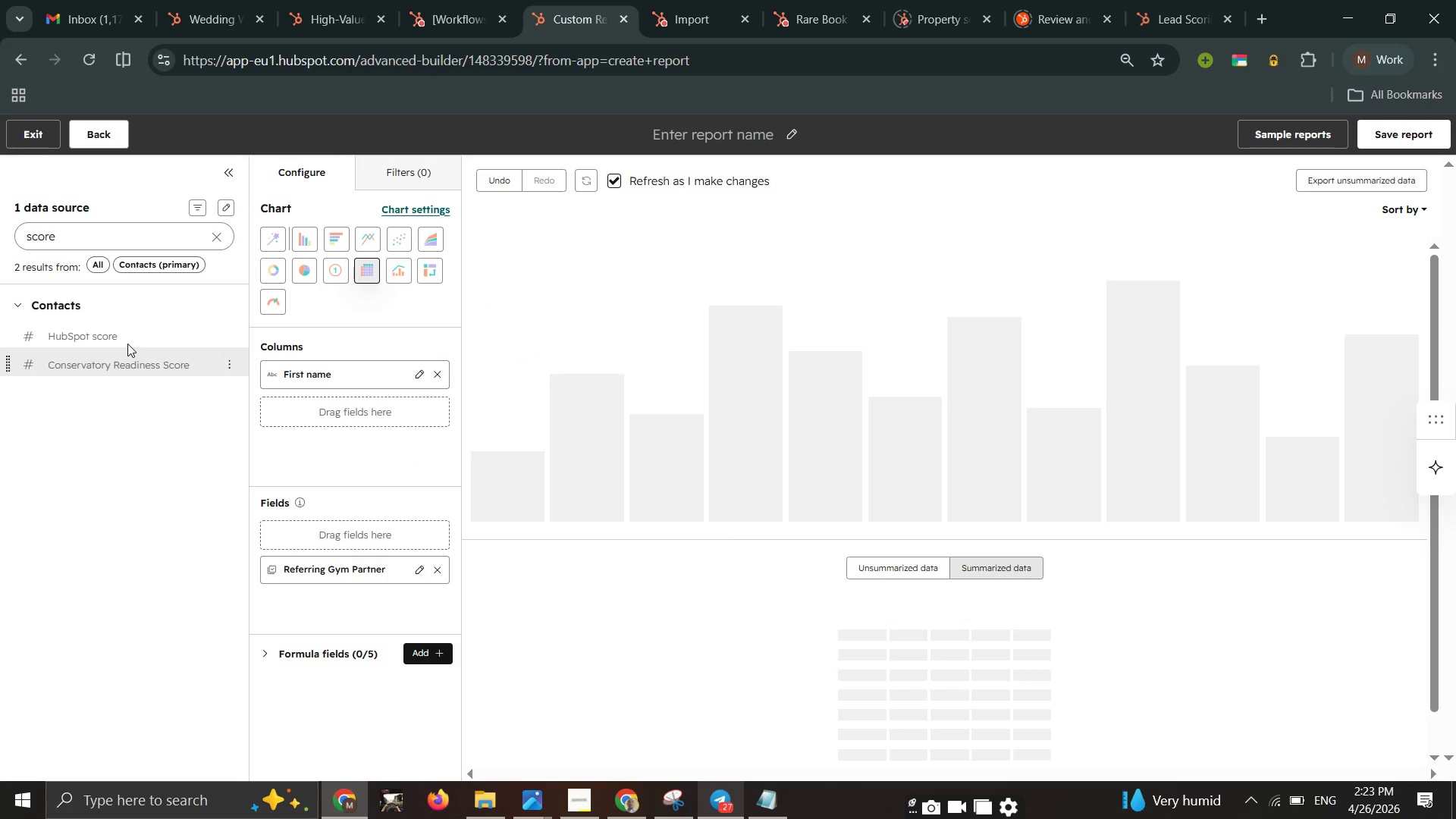 
left_click_drag(start_coordinate=[127, 342], to_coordinate=[263, 392])
 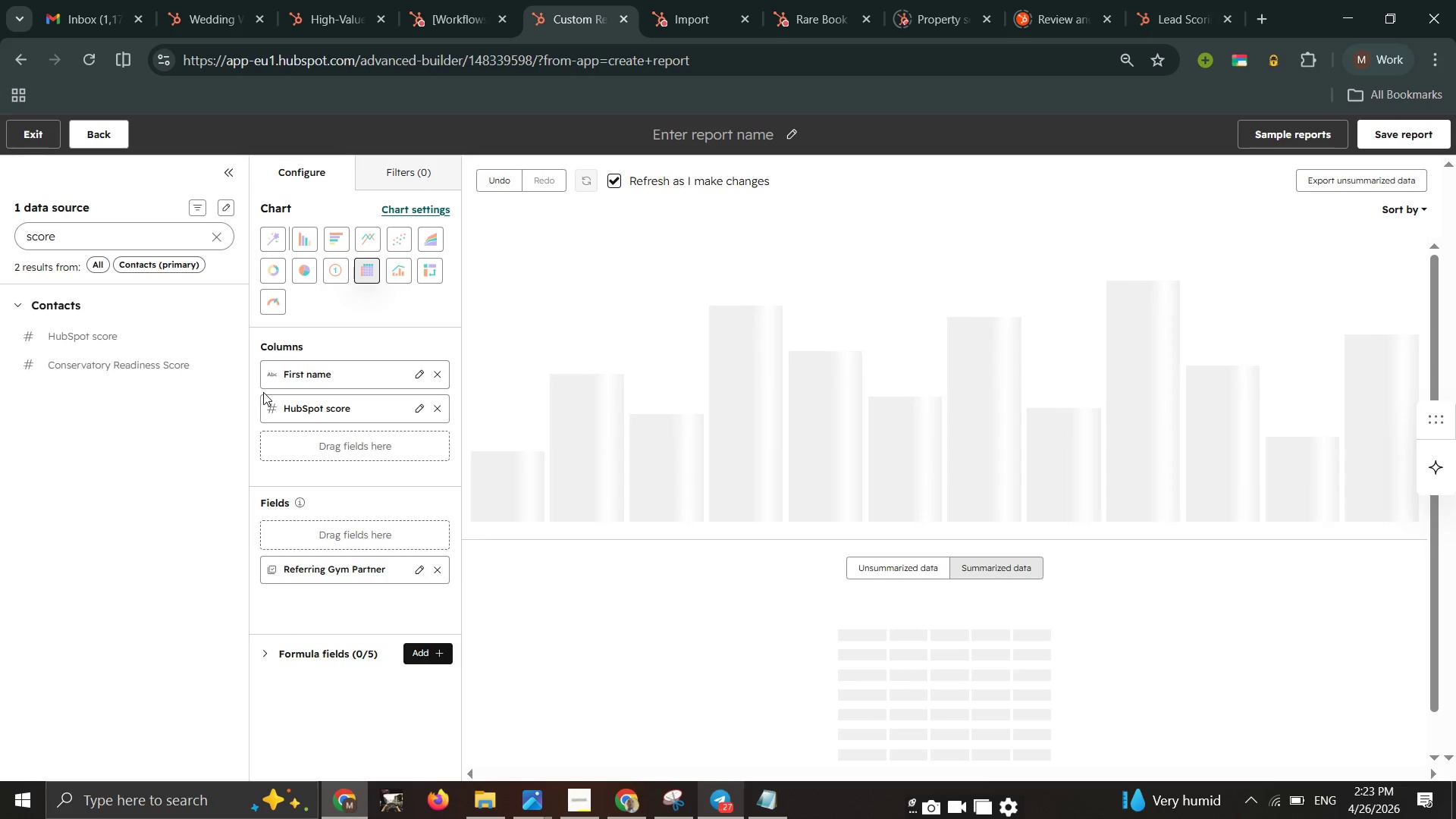 
mouse_move([412, 406])
 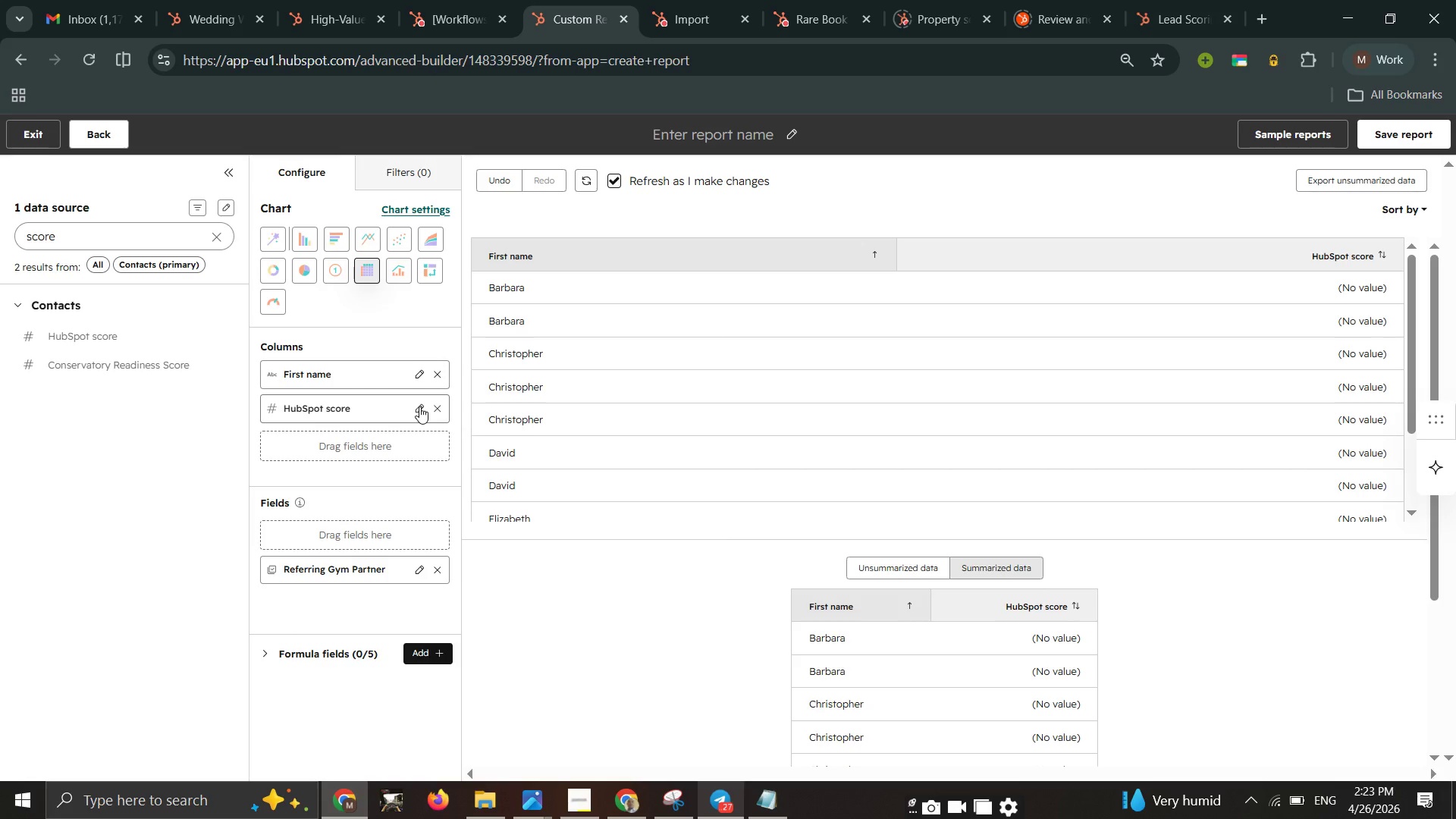 
left_click([419, 406])
 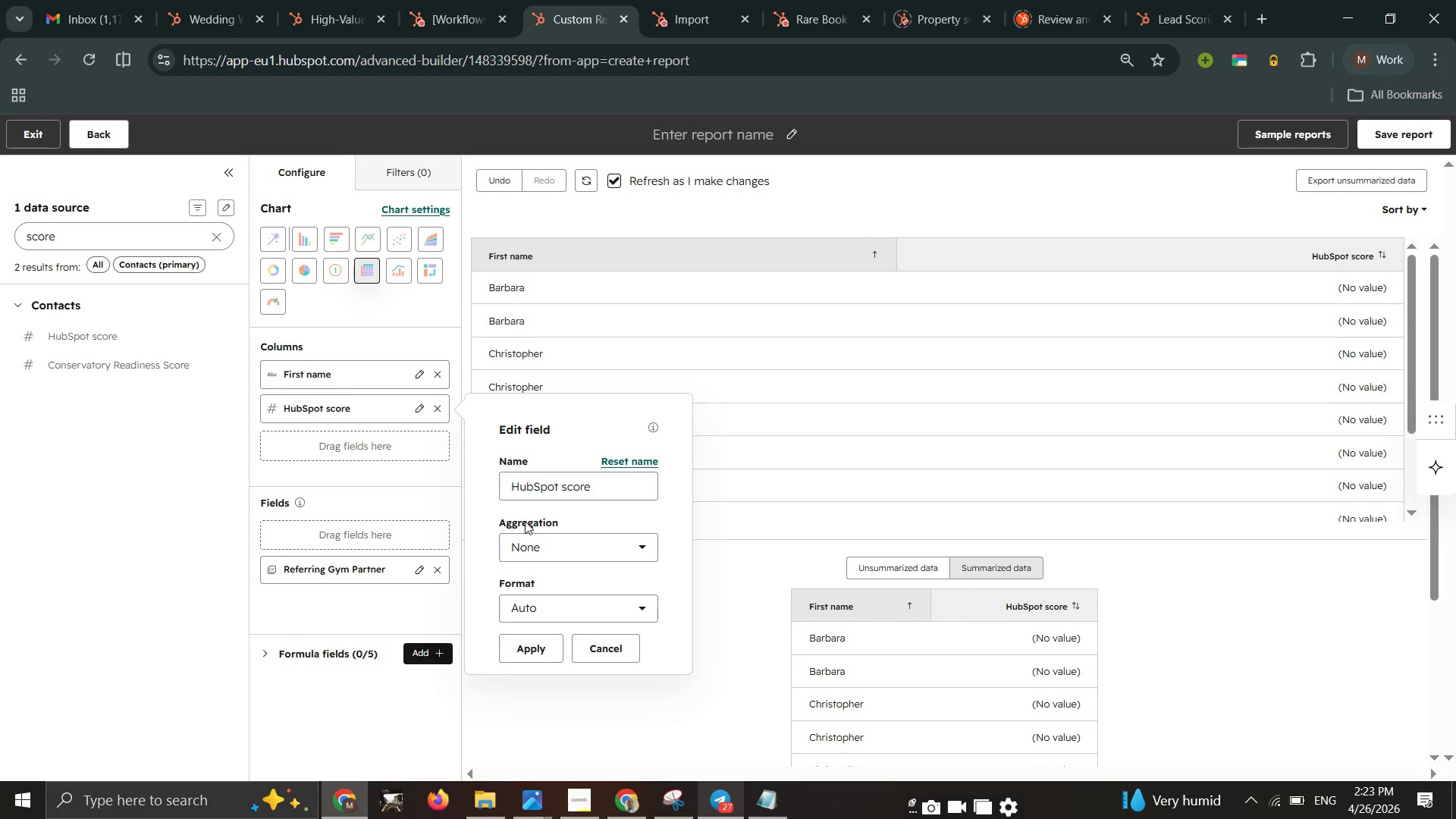 
left_click([532, 533])
 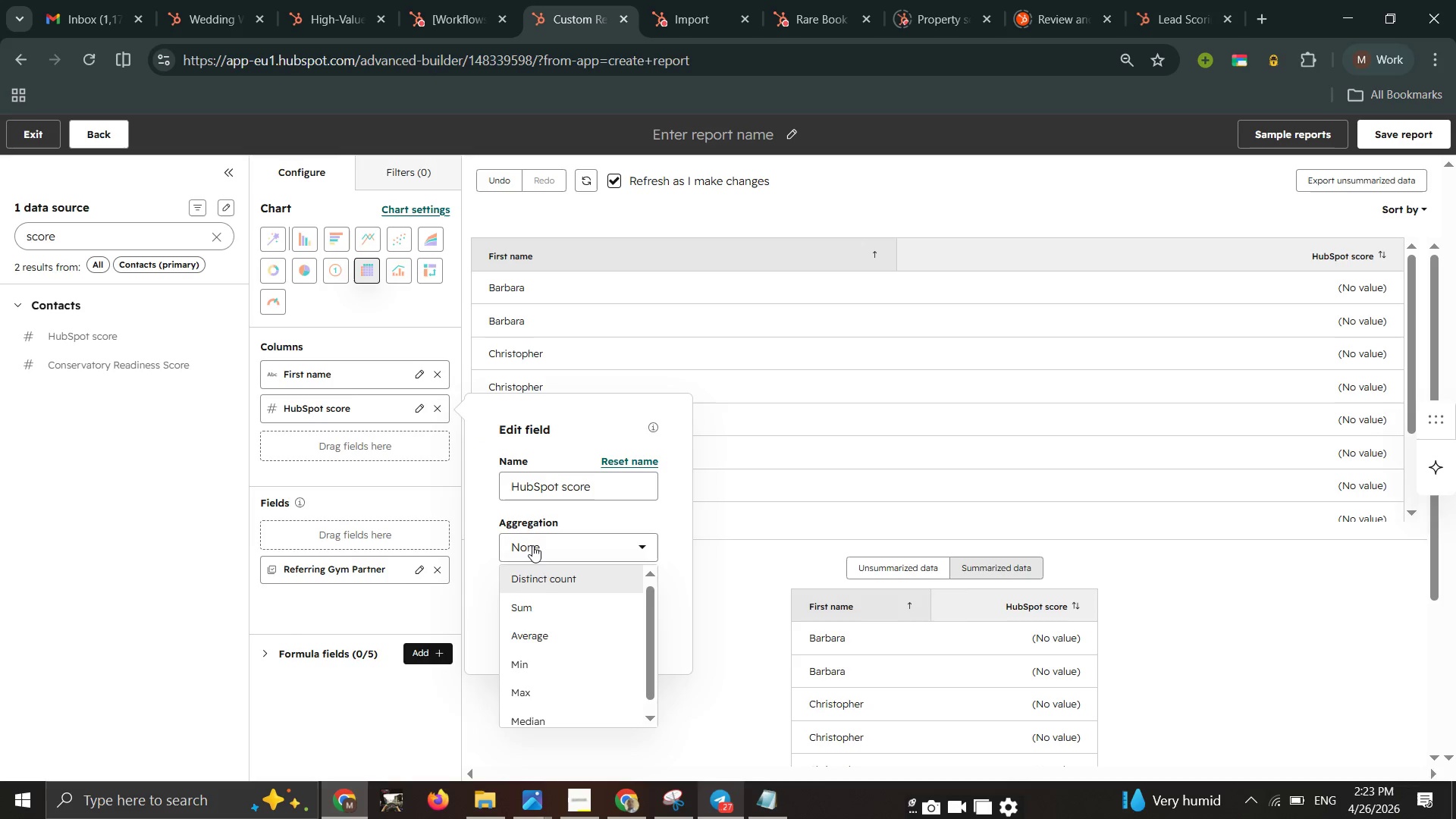 
scroll: coordinate [535, 595], scroll_direction: down, amount: 4.0
 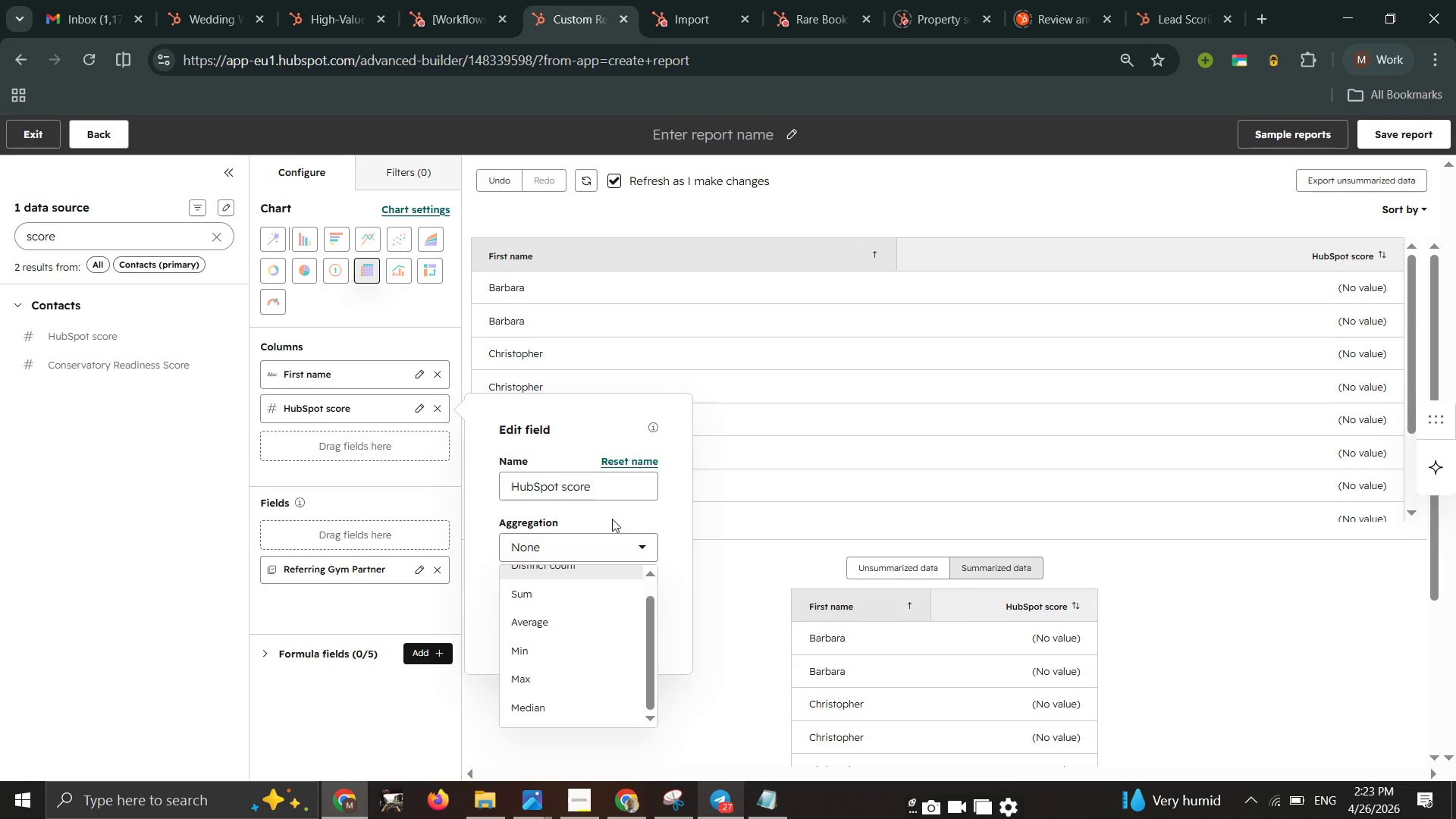 
left_click([612, 519])
 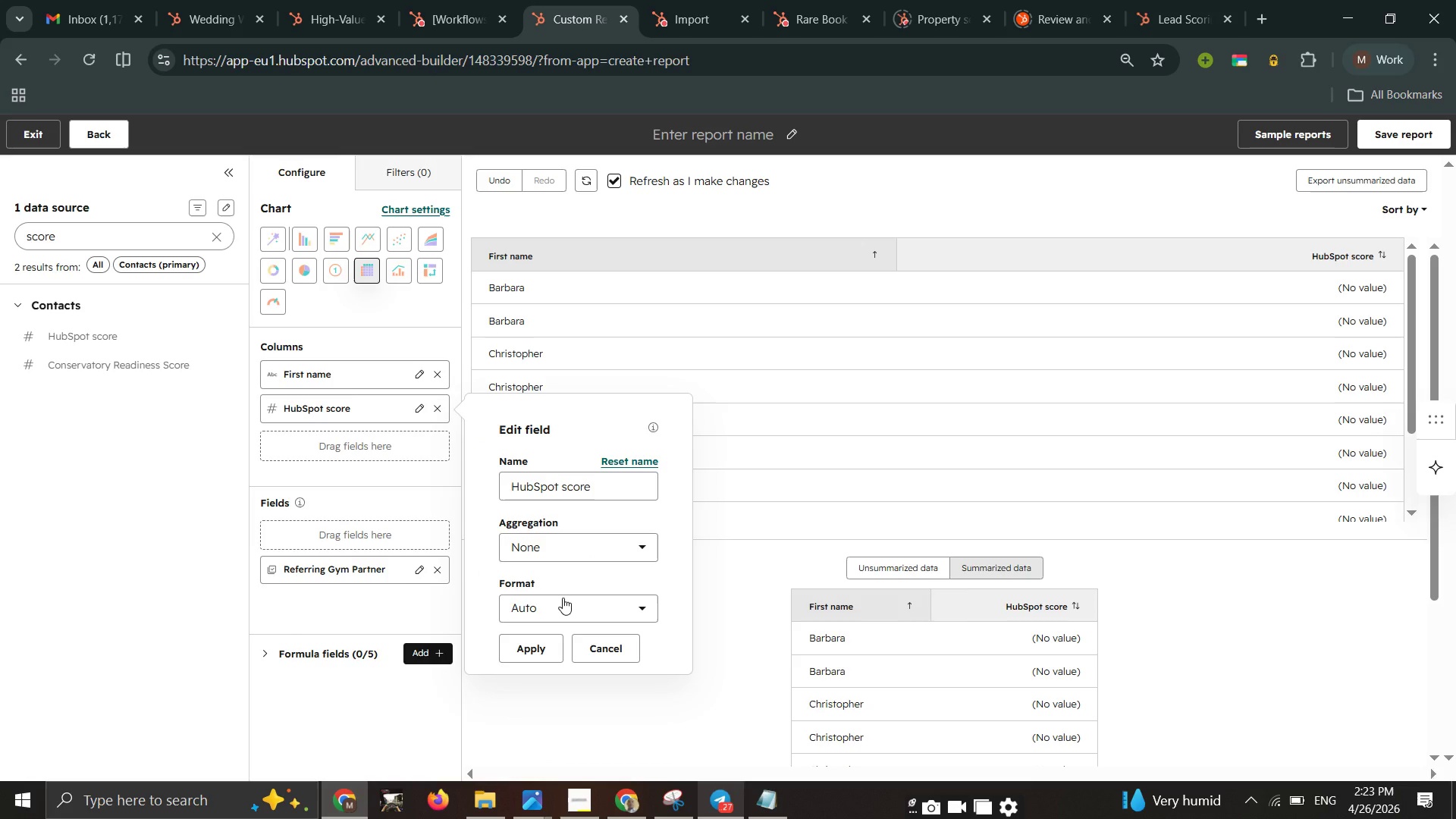 
left_click([563, 598])
 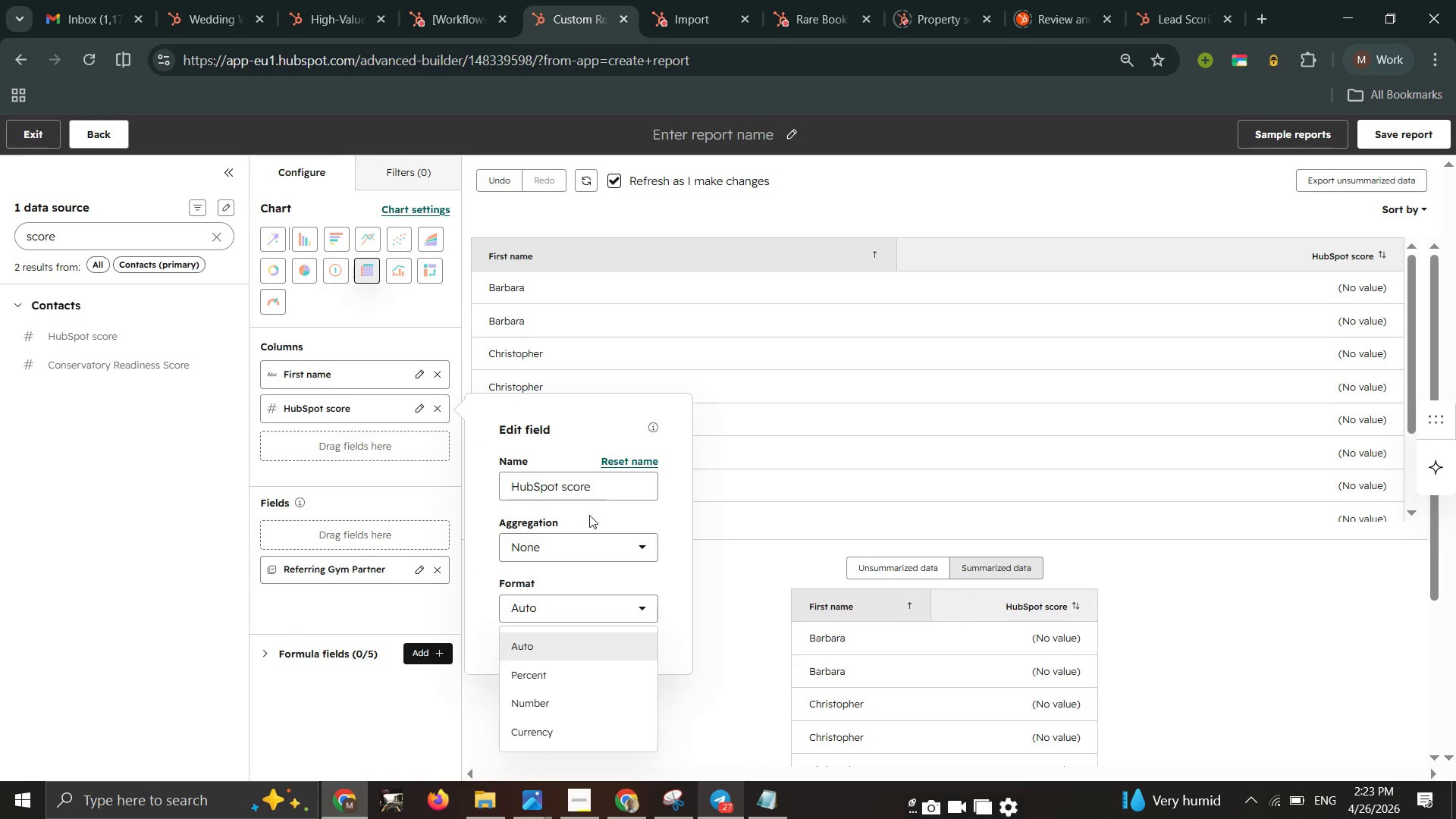 
left_click([589, 515])
 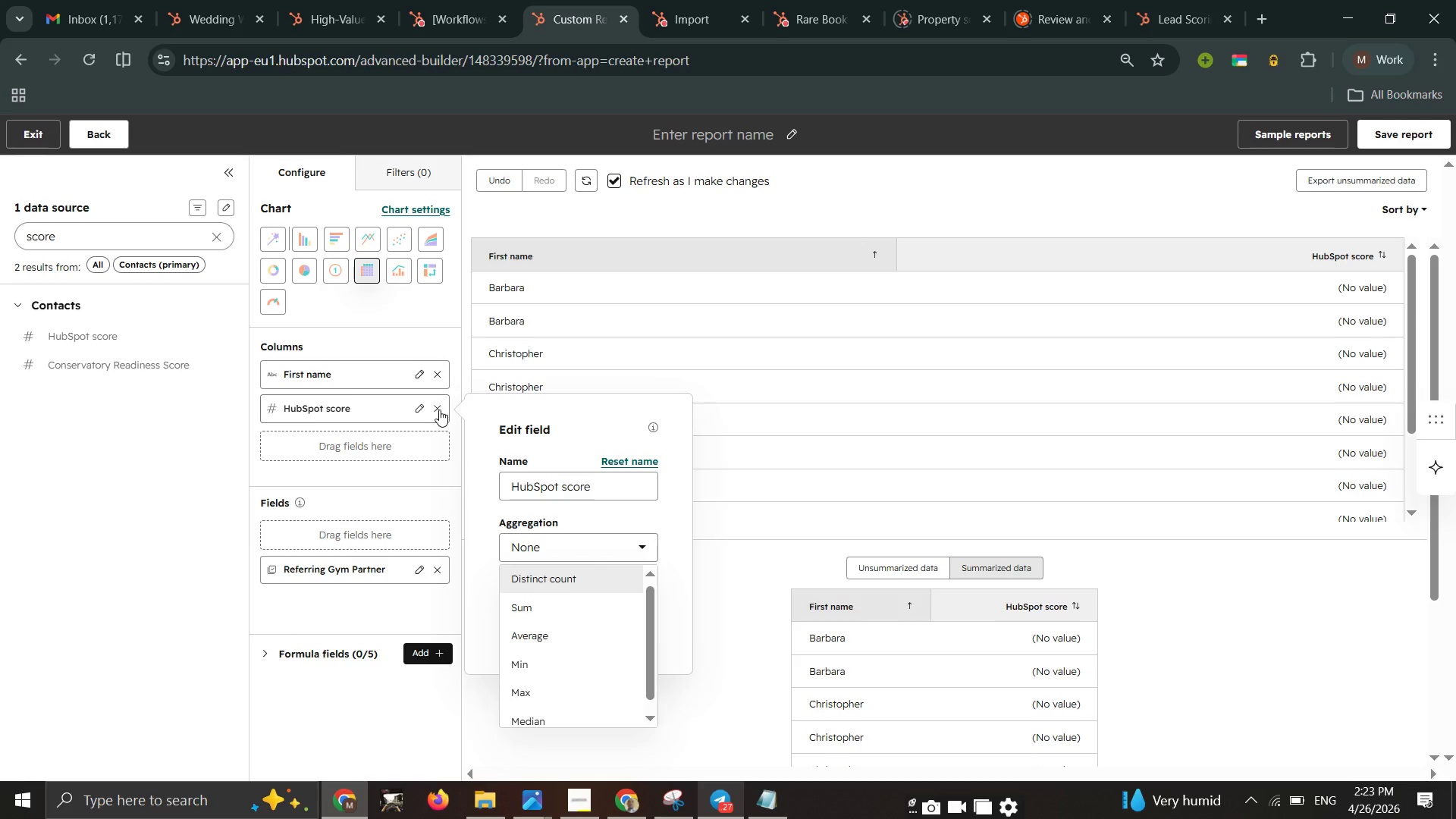 
left_click([438, 409])
 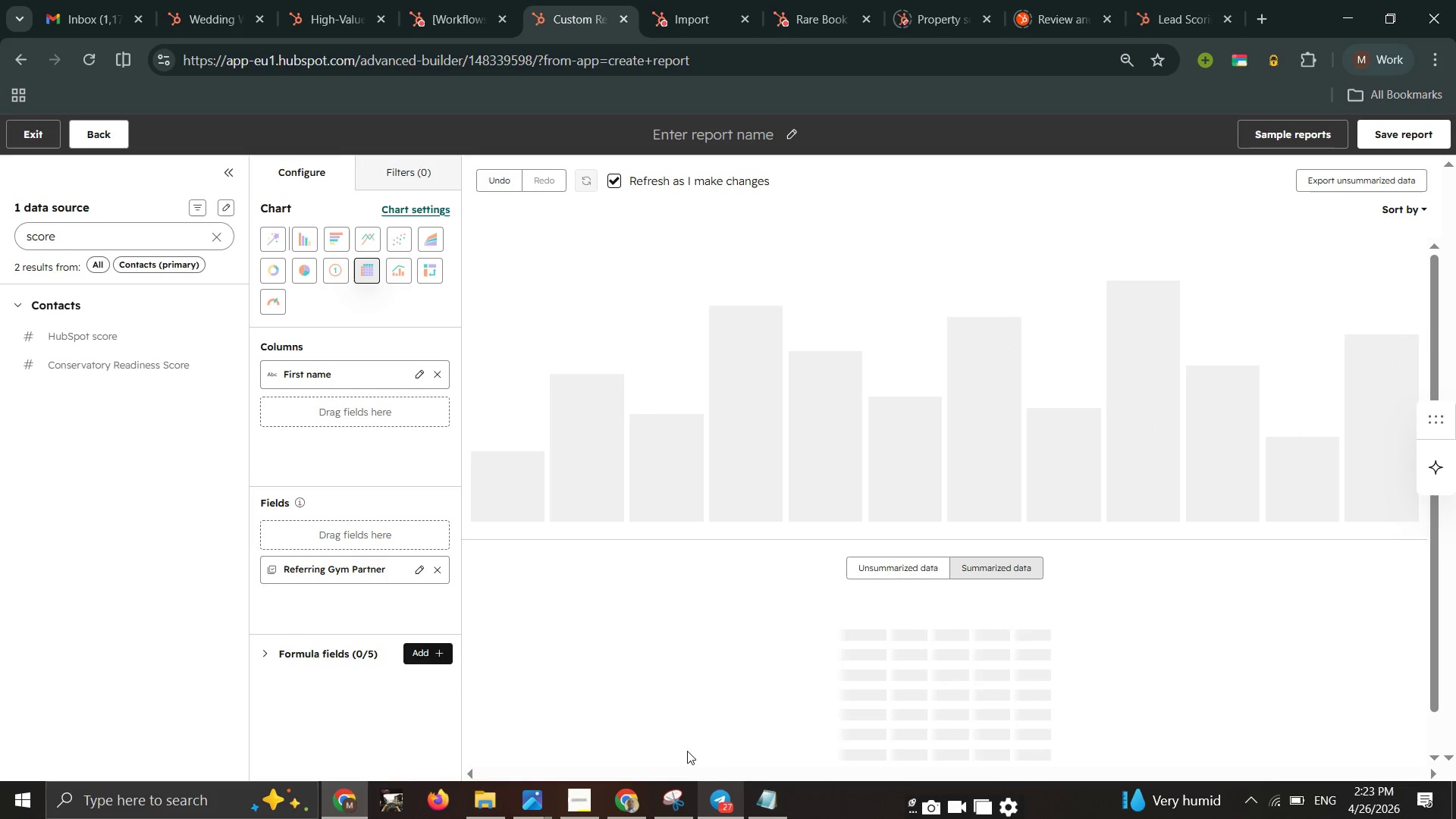 
left_click([704, 789])
 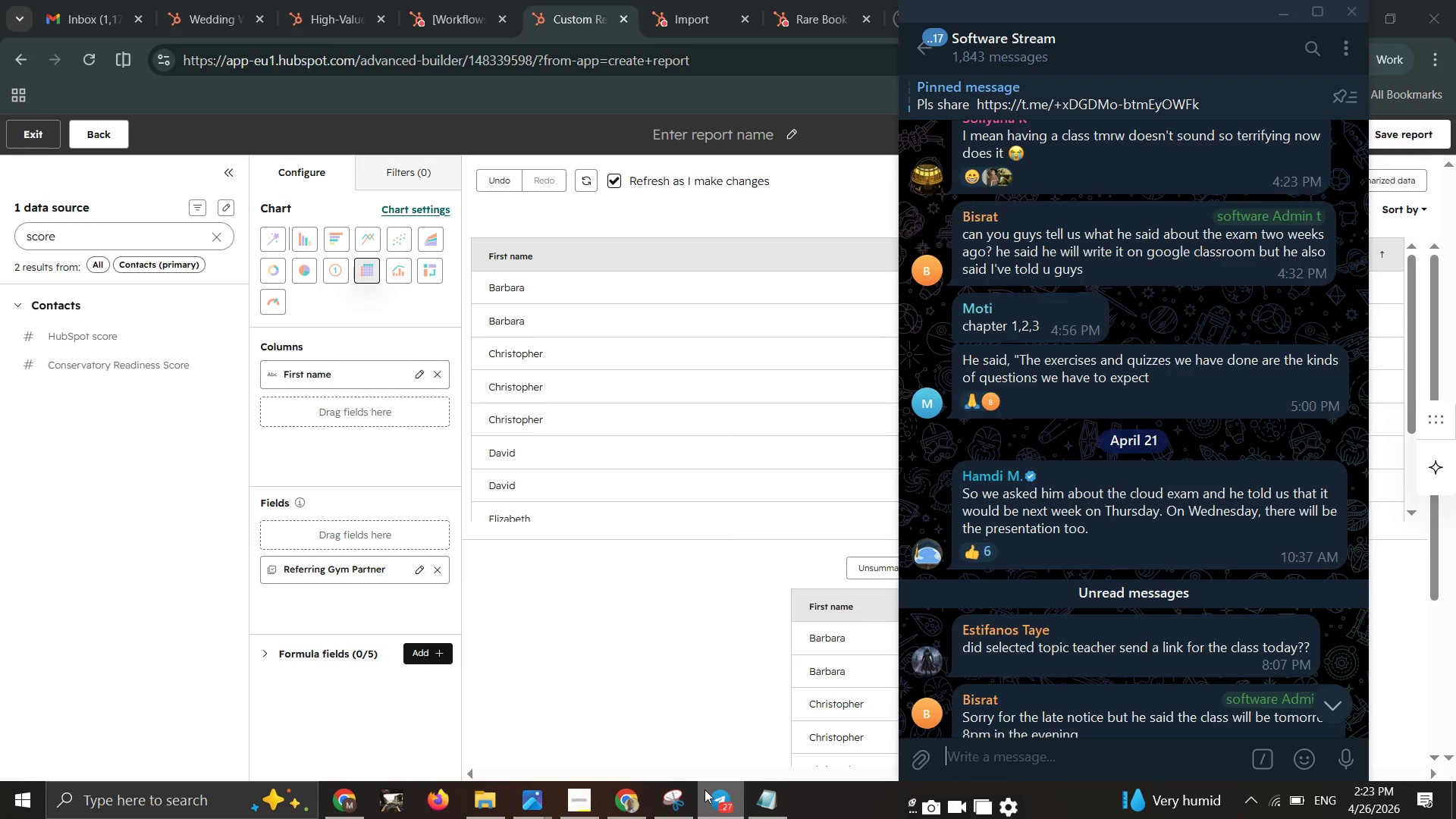 
left_click([704, 789])
 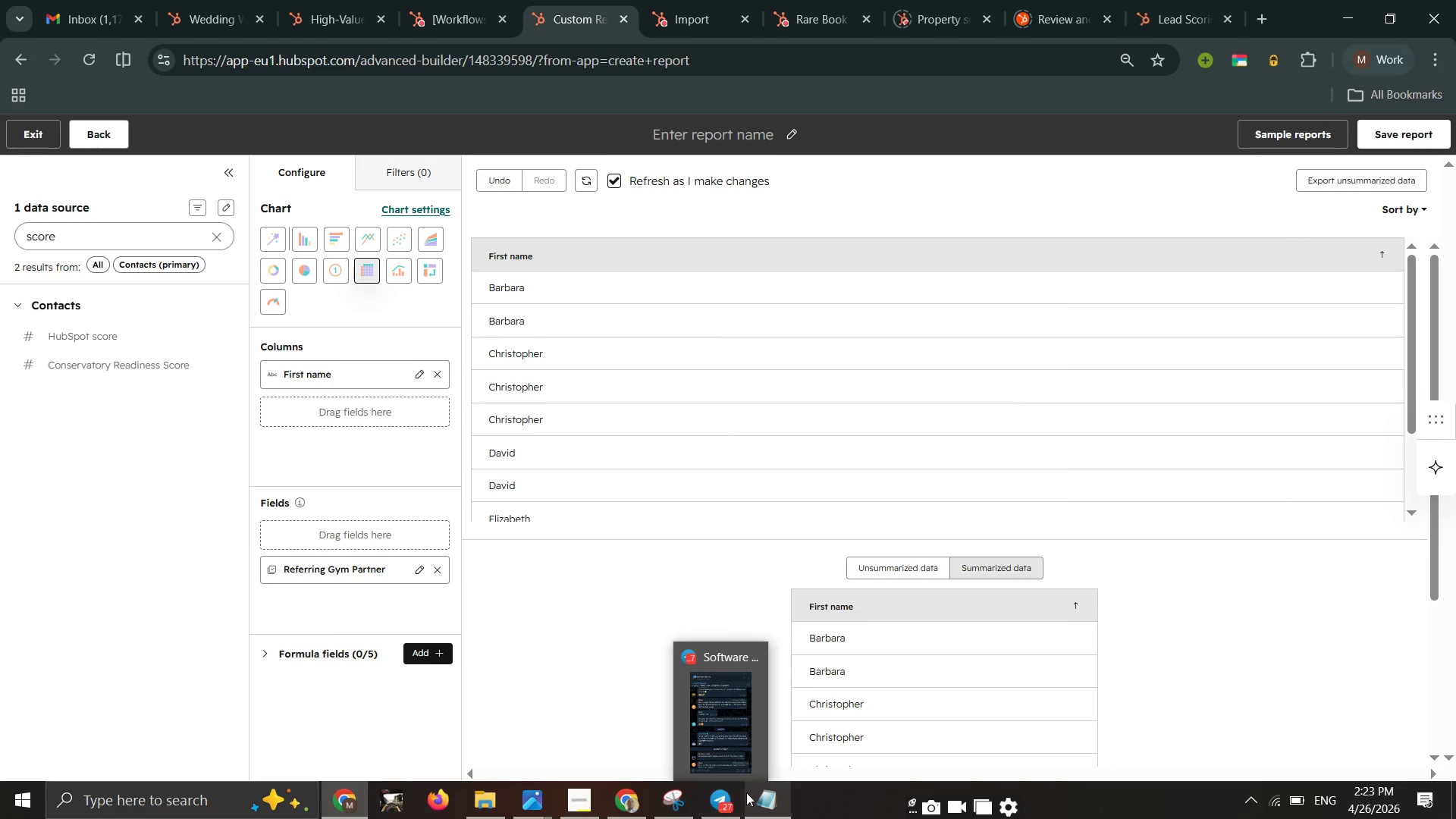 
left_click([748, 794])
 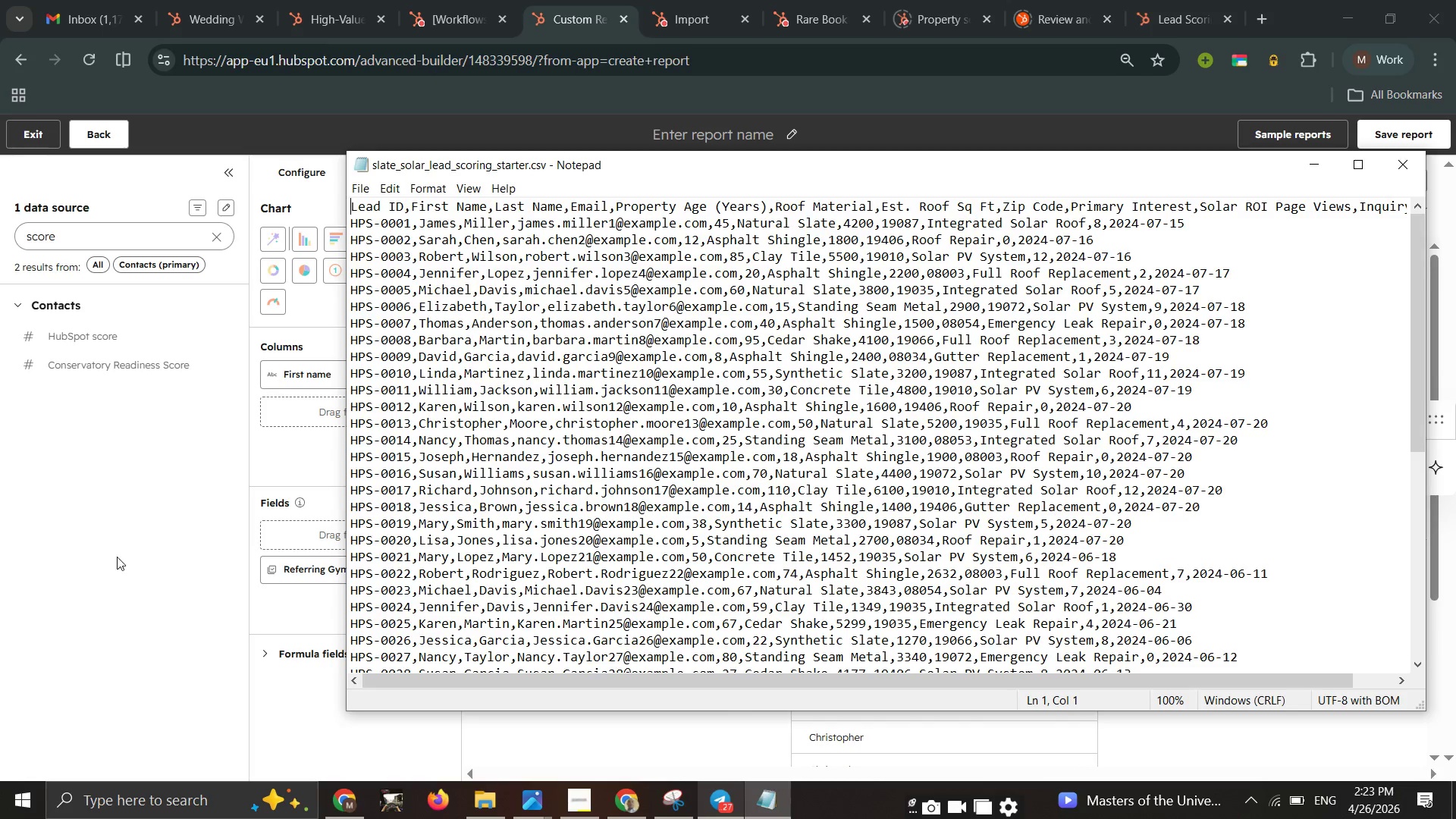 
wait(5.08)
 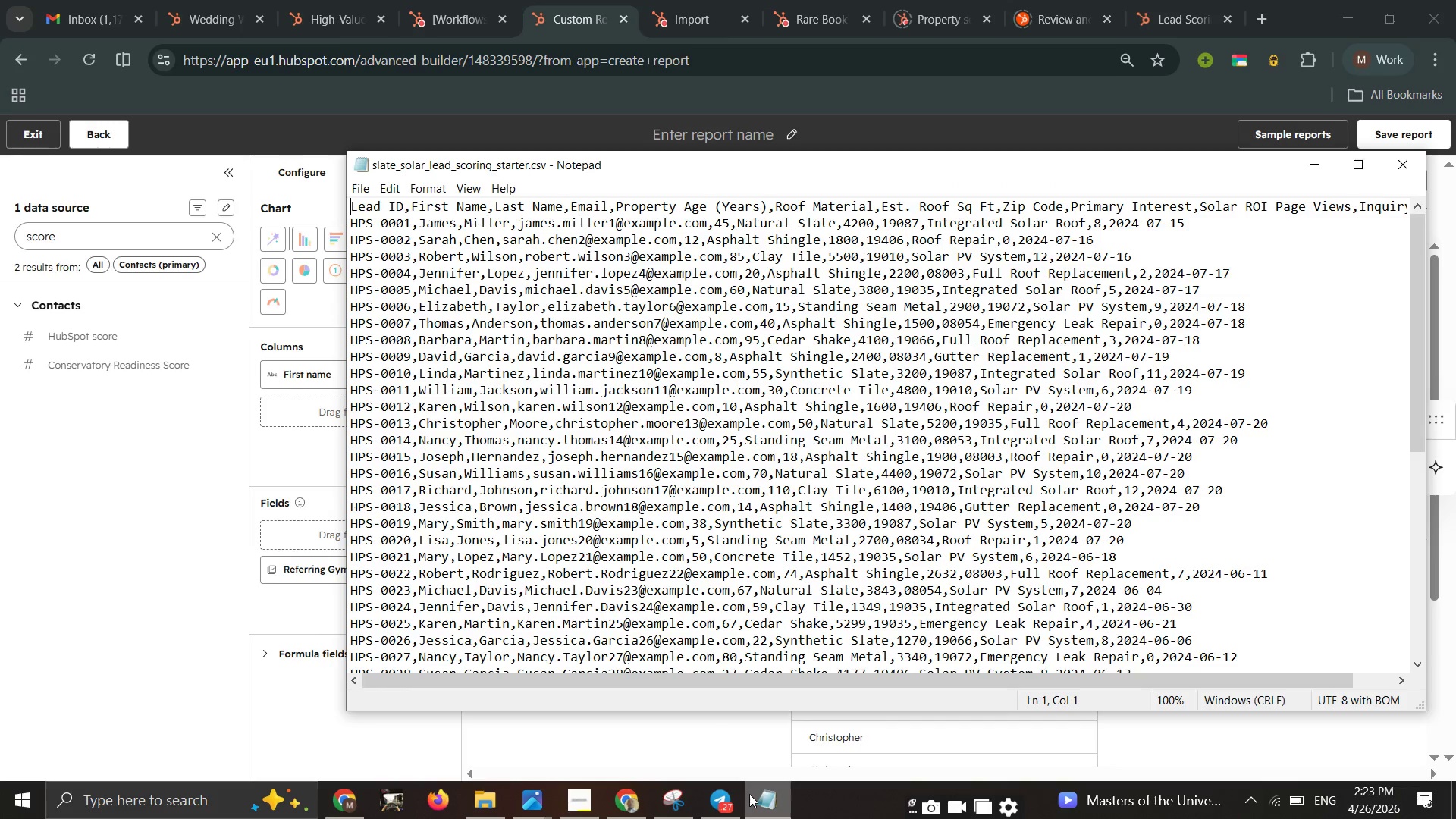 
left_click_drag(start_coordinate=[144, 239], to_coordinate=[0, 235])
 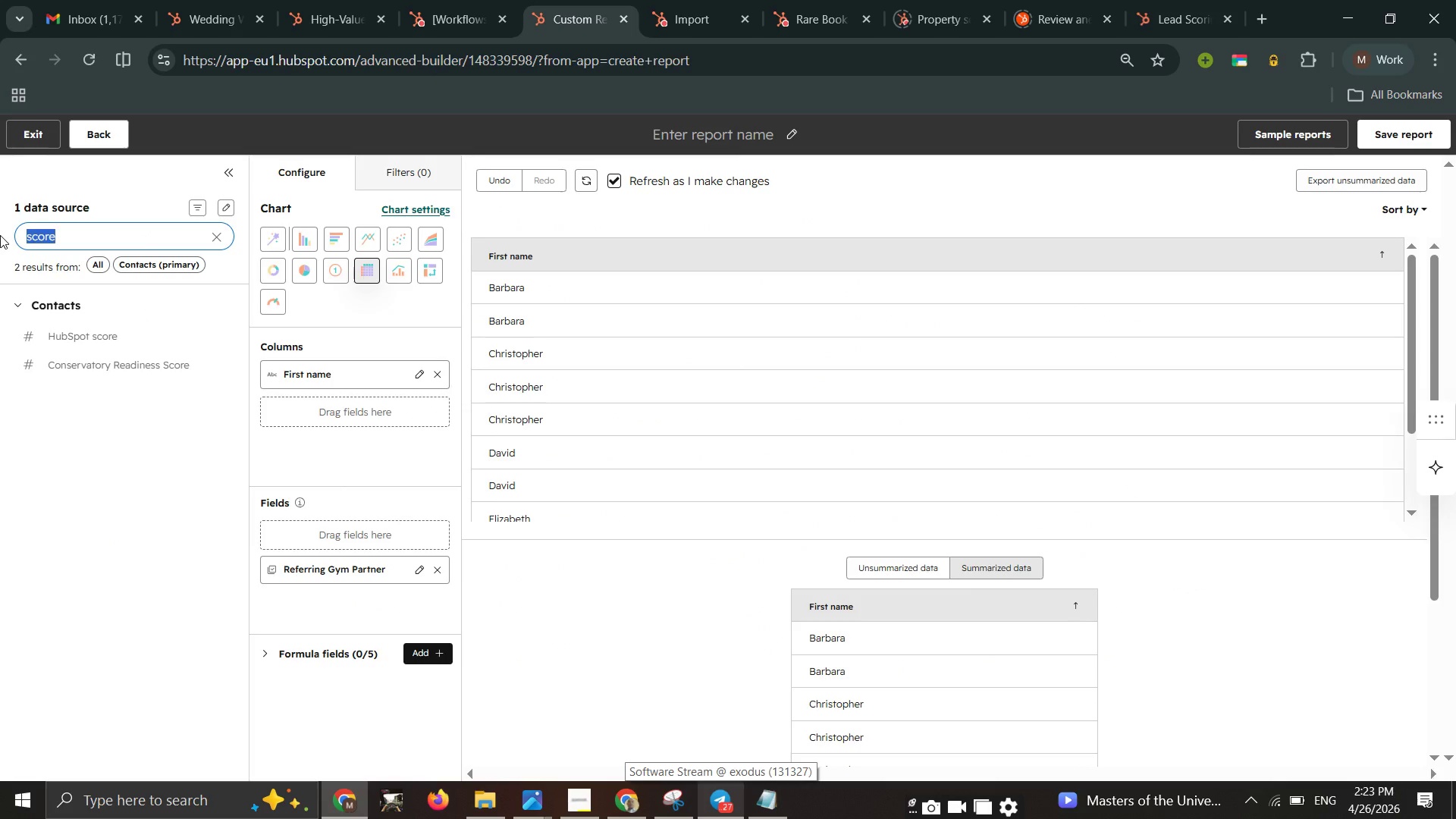 
type(pages)
 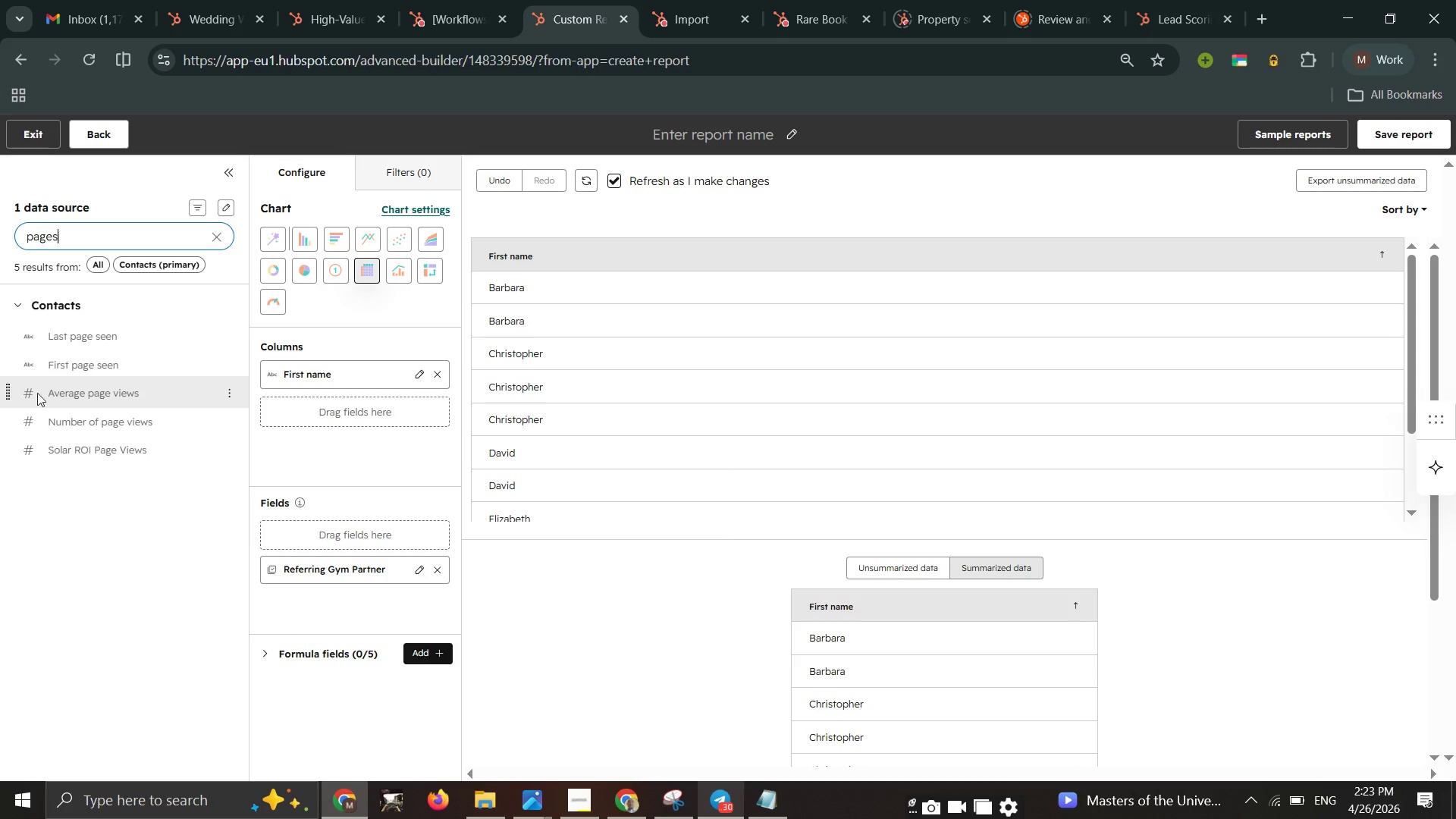 
left_click_drag(start_coordinate=[133, 445], to_coordinate=[287, 392])
 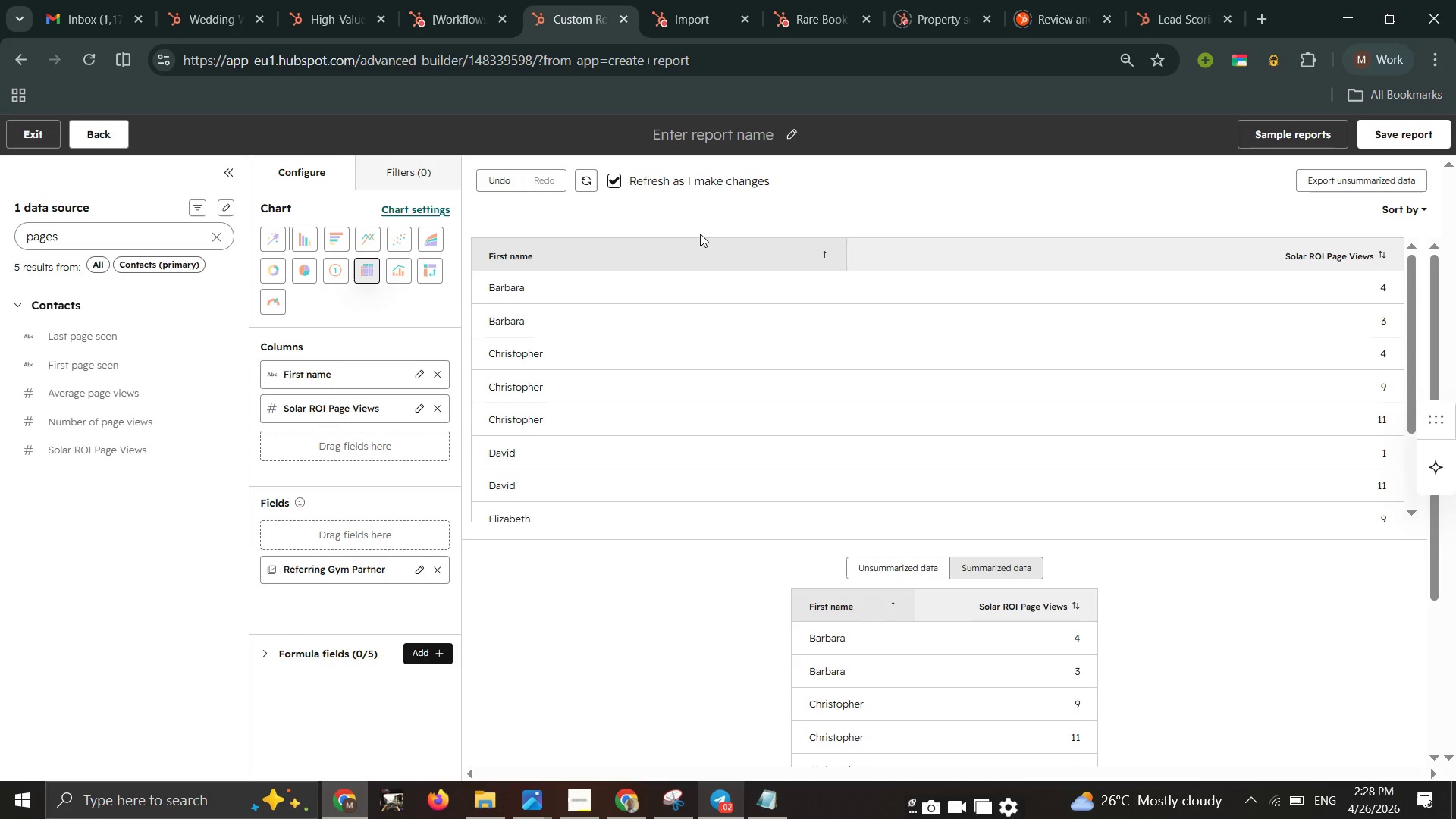 
wait(254.73)
 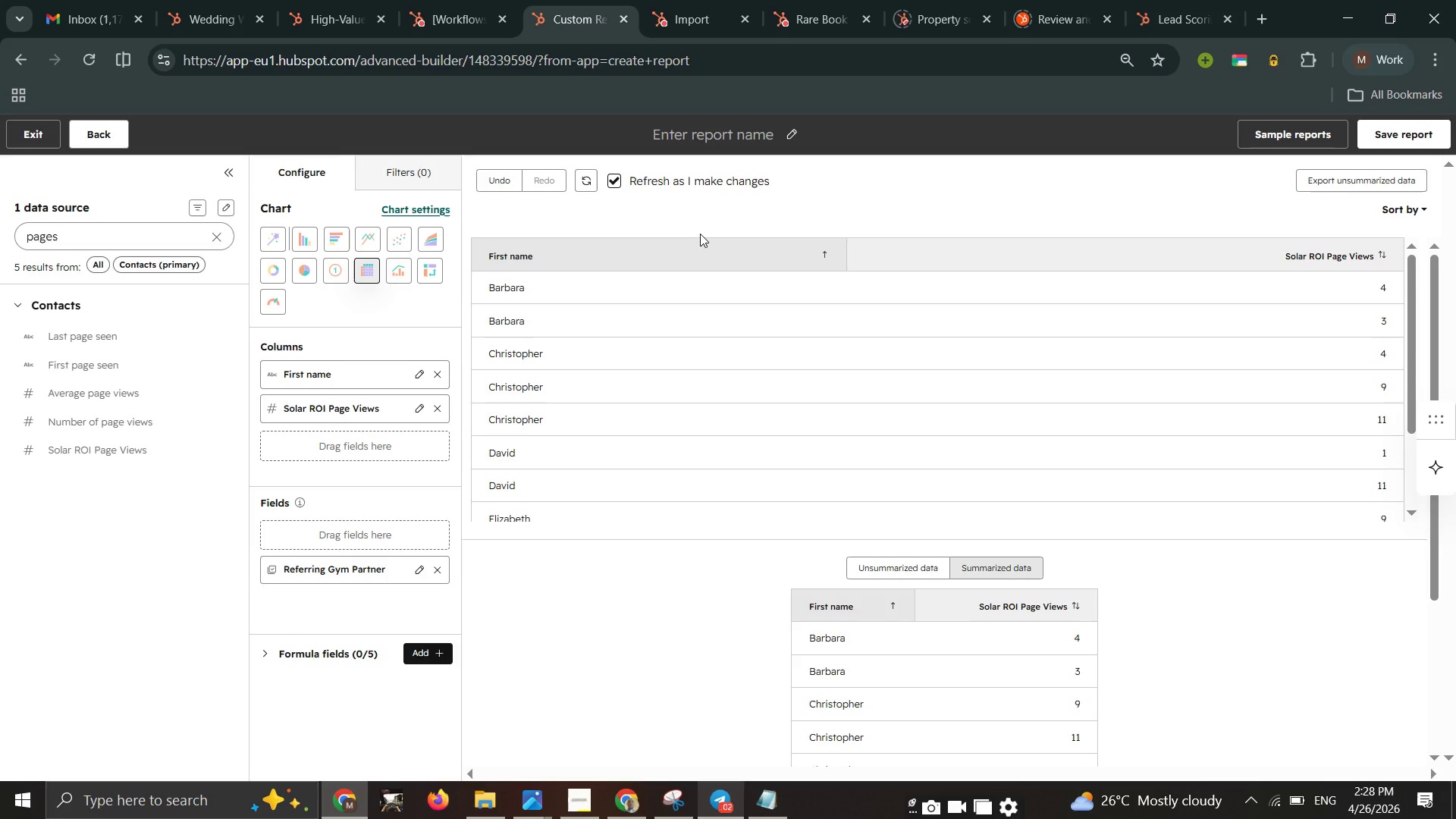 
left_click([585, 794])